 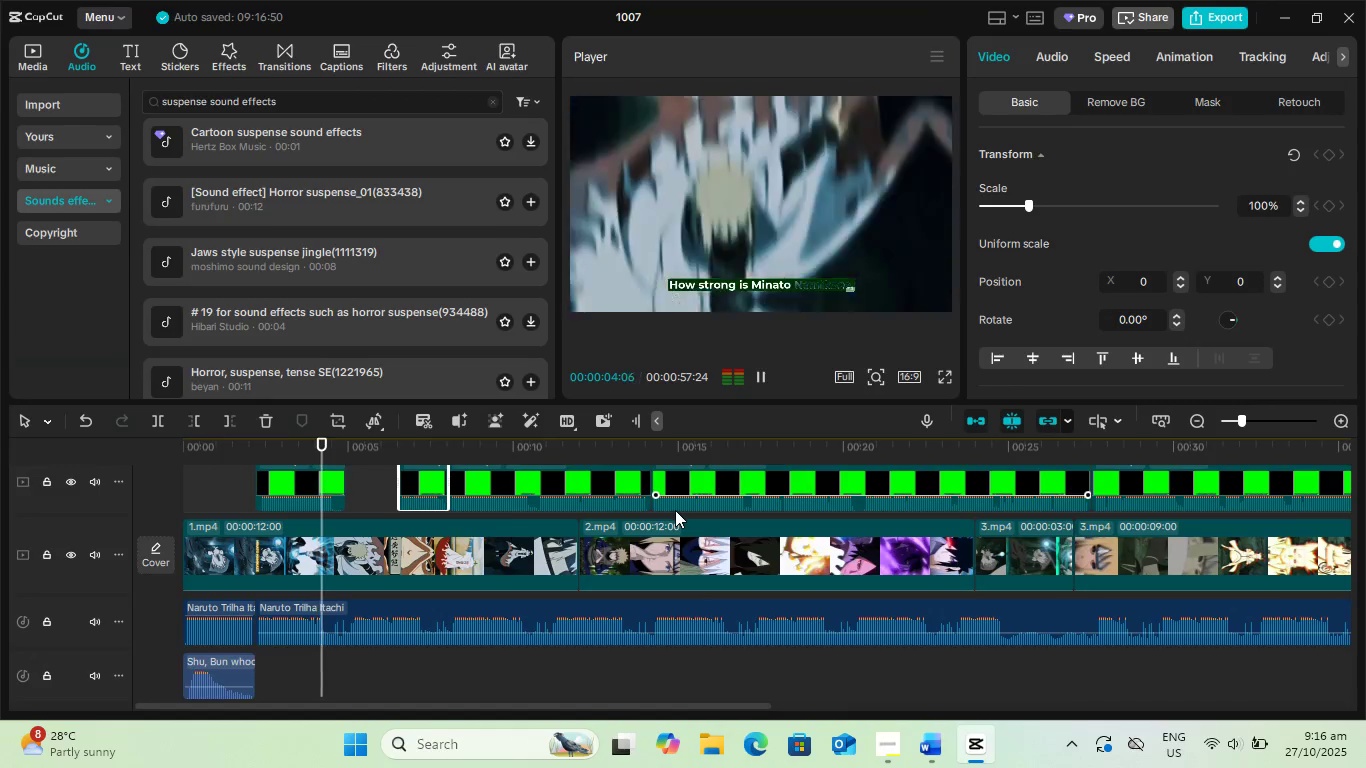 
key(Space)
 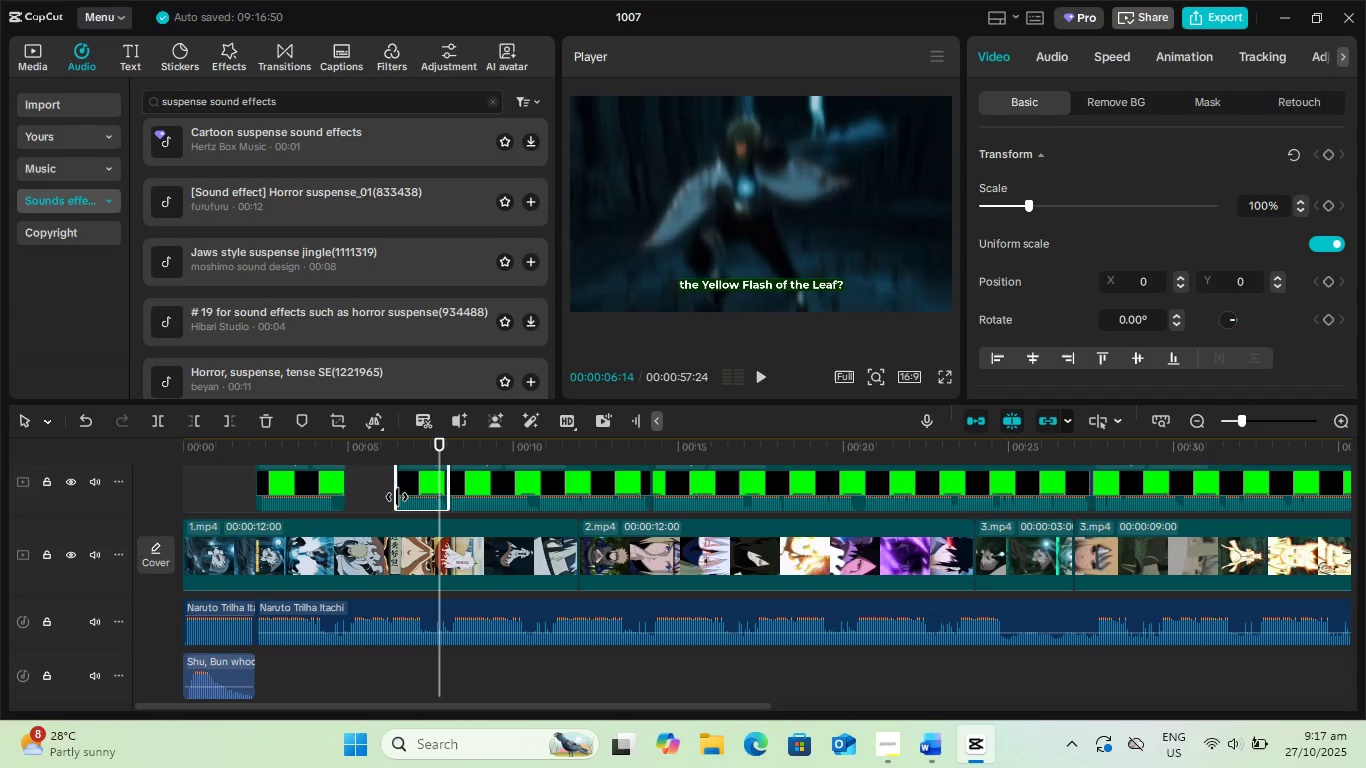 
left_click([332, 461])
 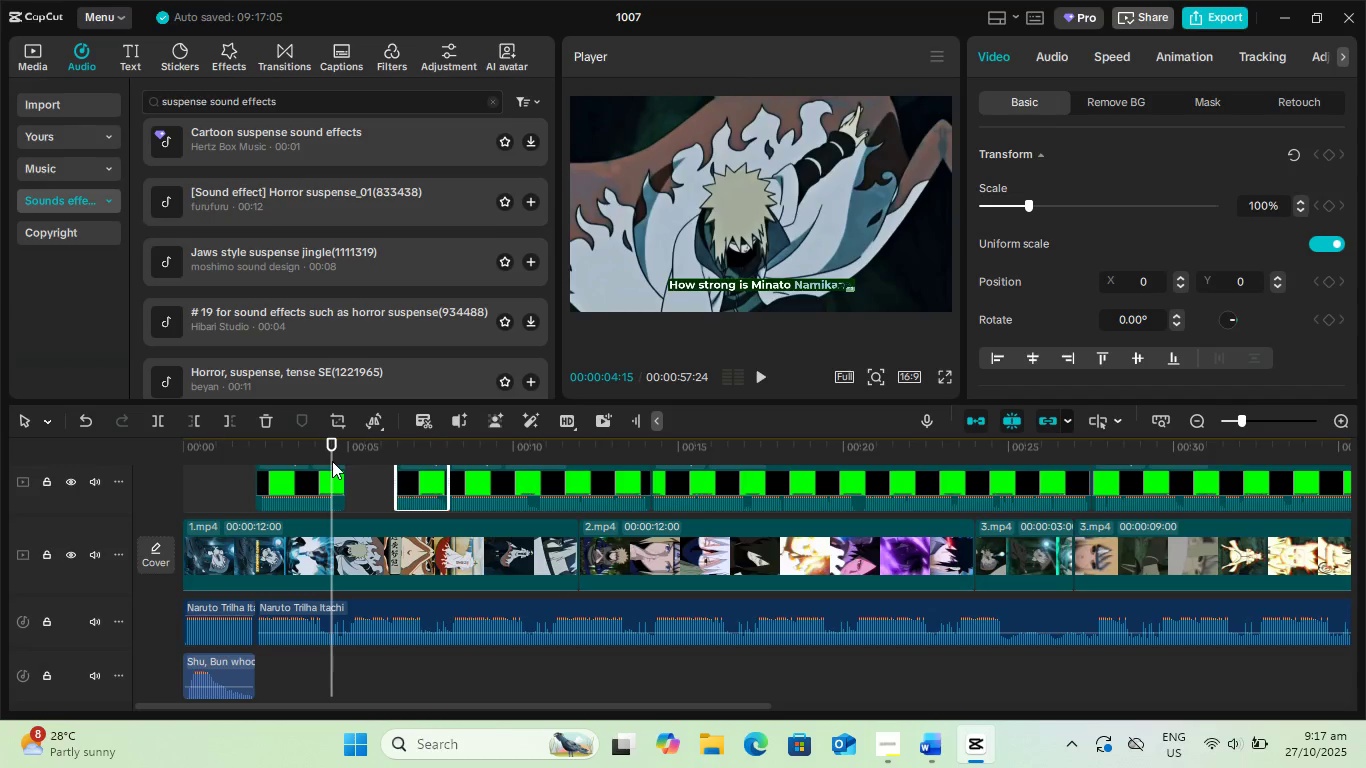 
key(Space)
 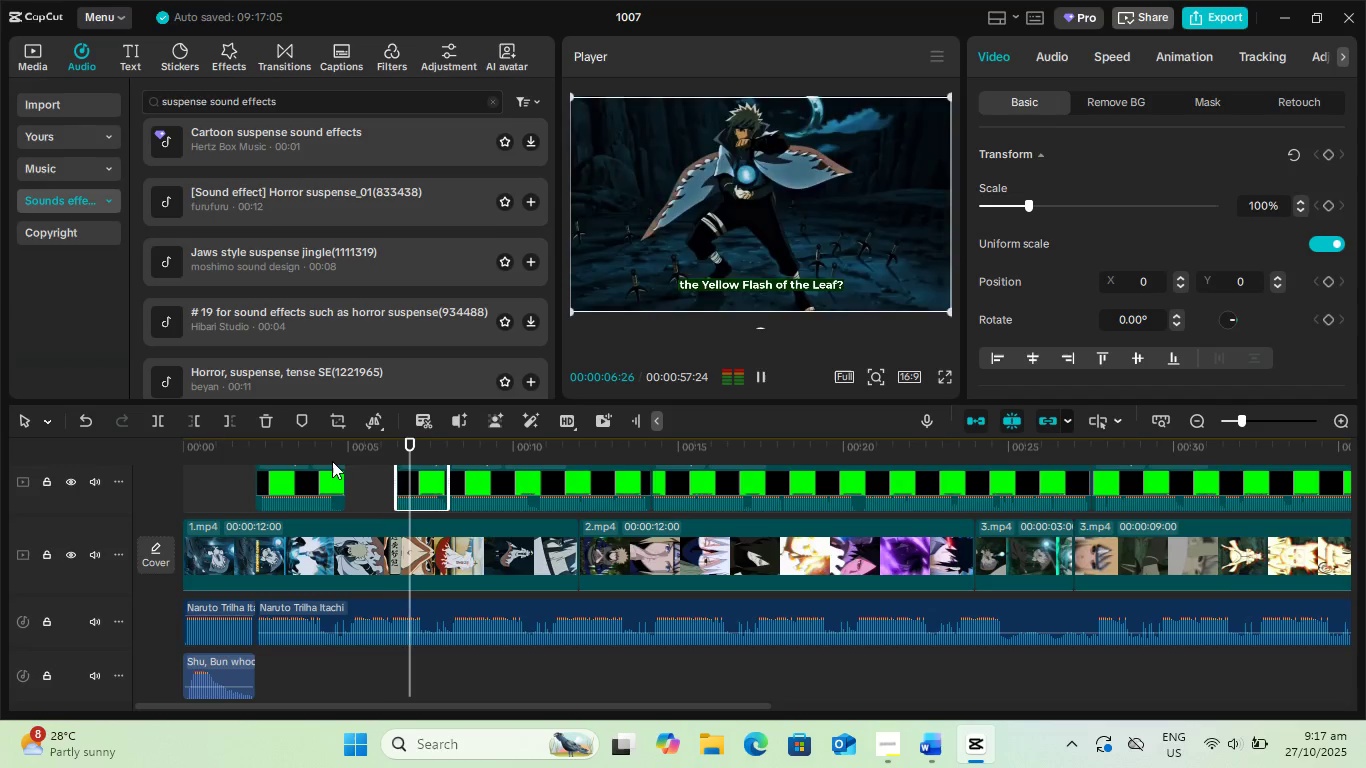 
key(Space)
 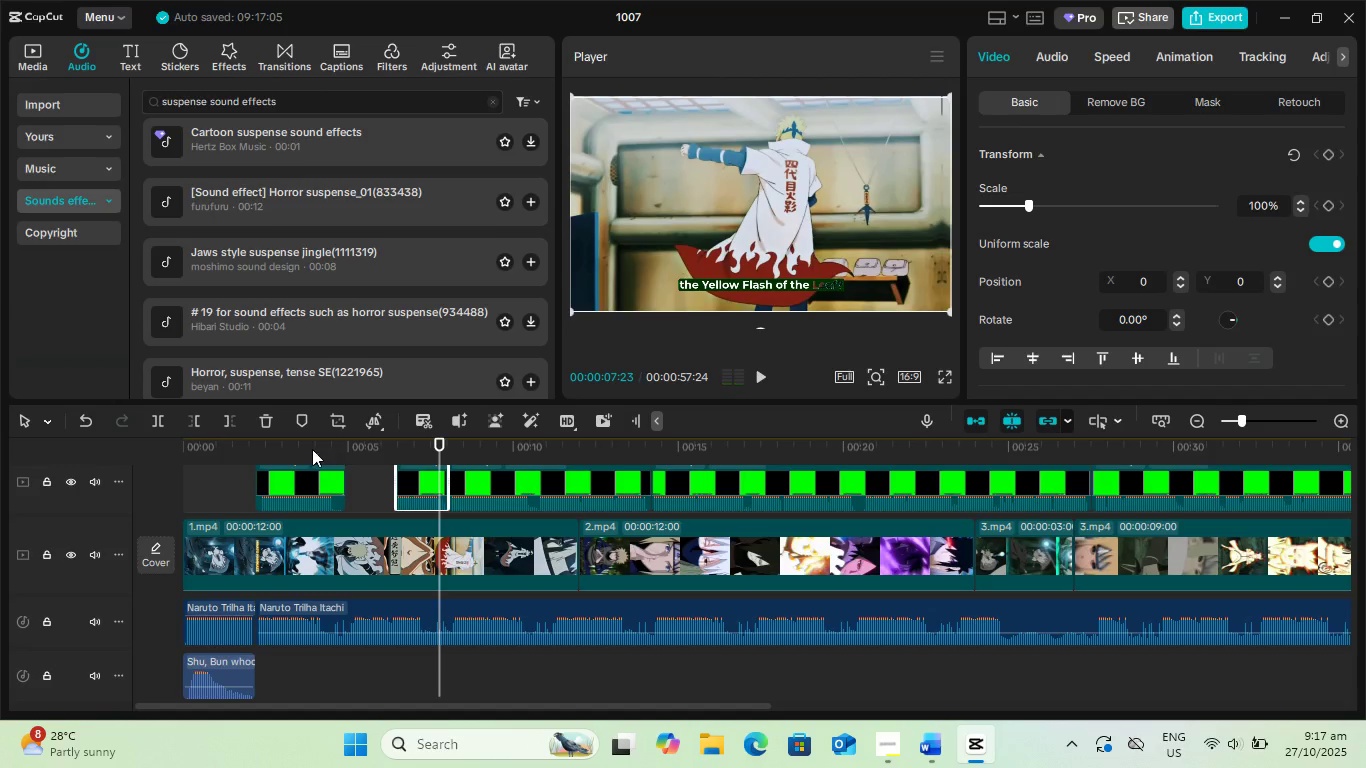 
left_click([312, 449])
 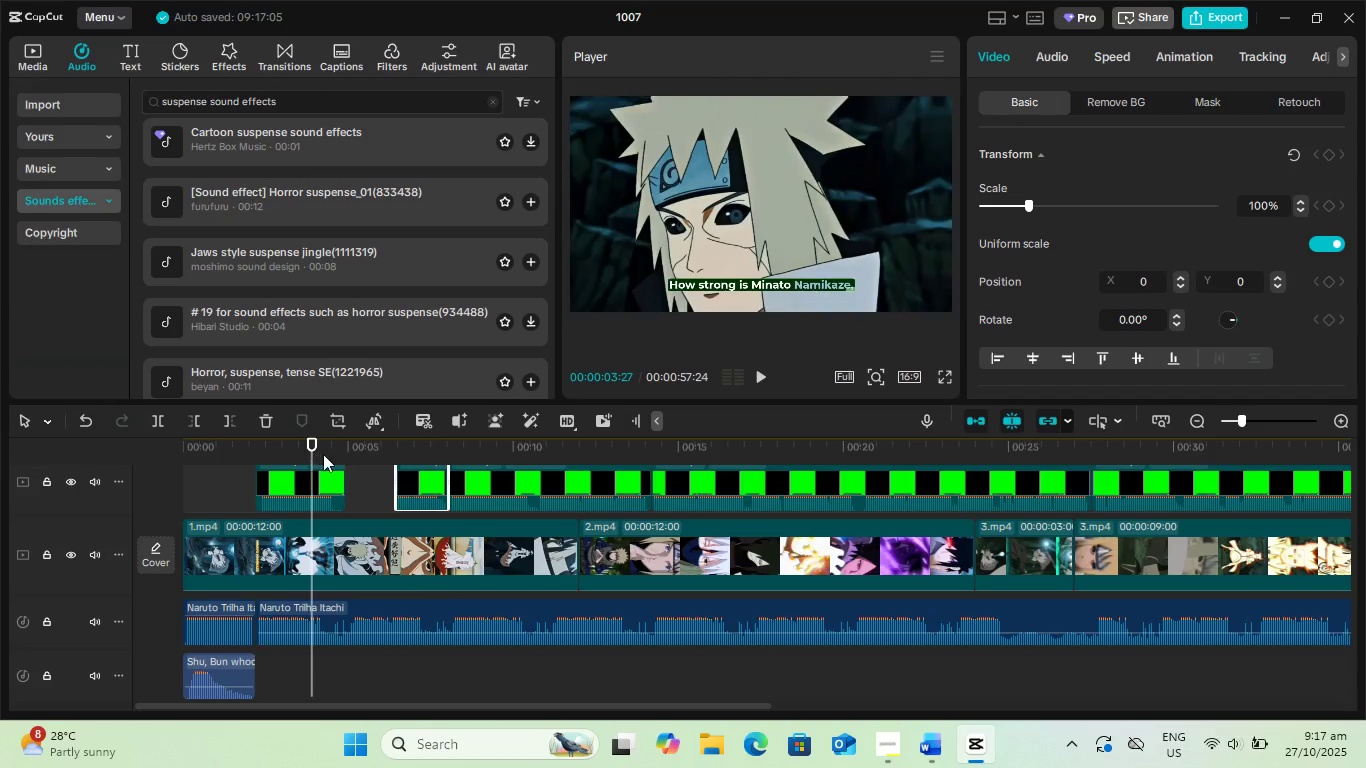 
key(Space)
 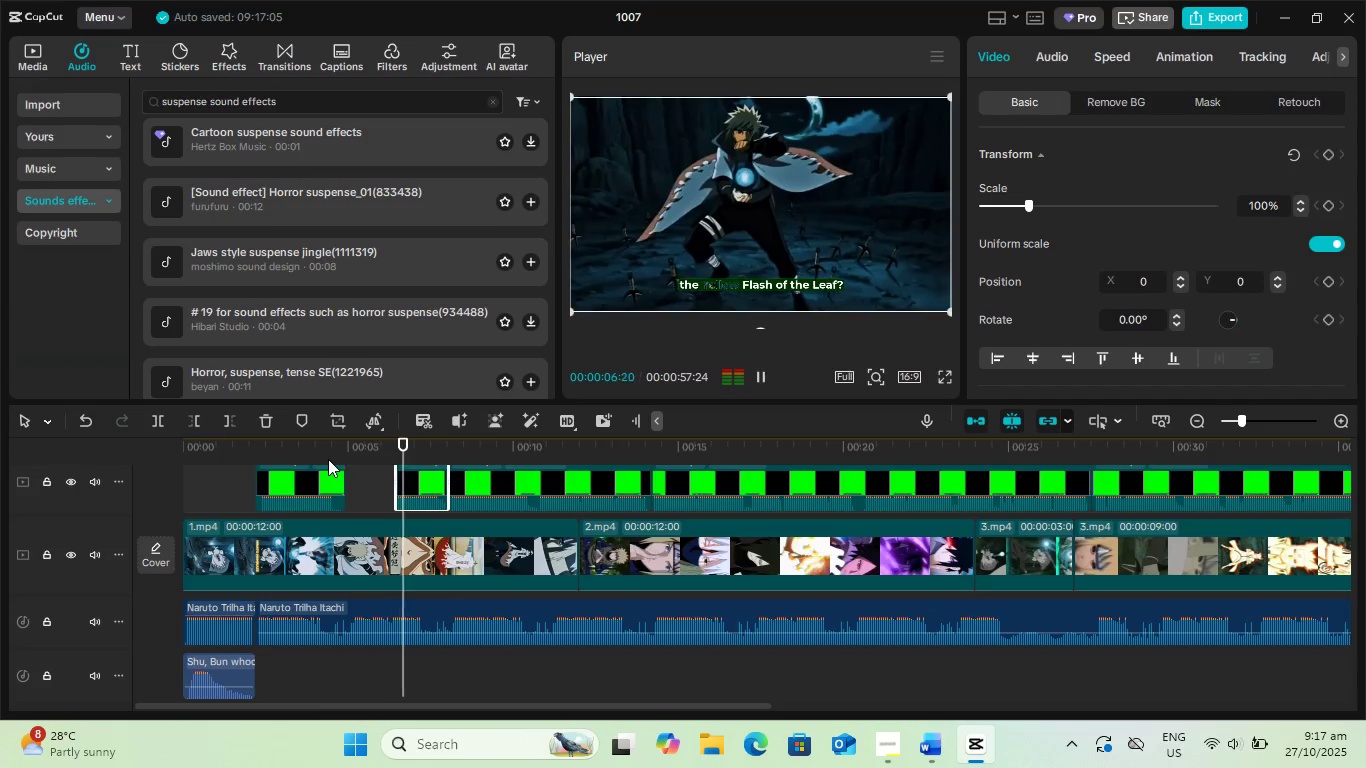 
key(Space)
 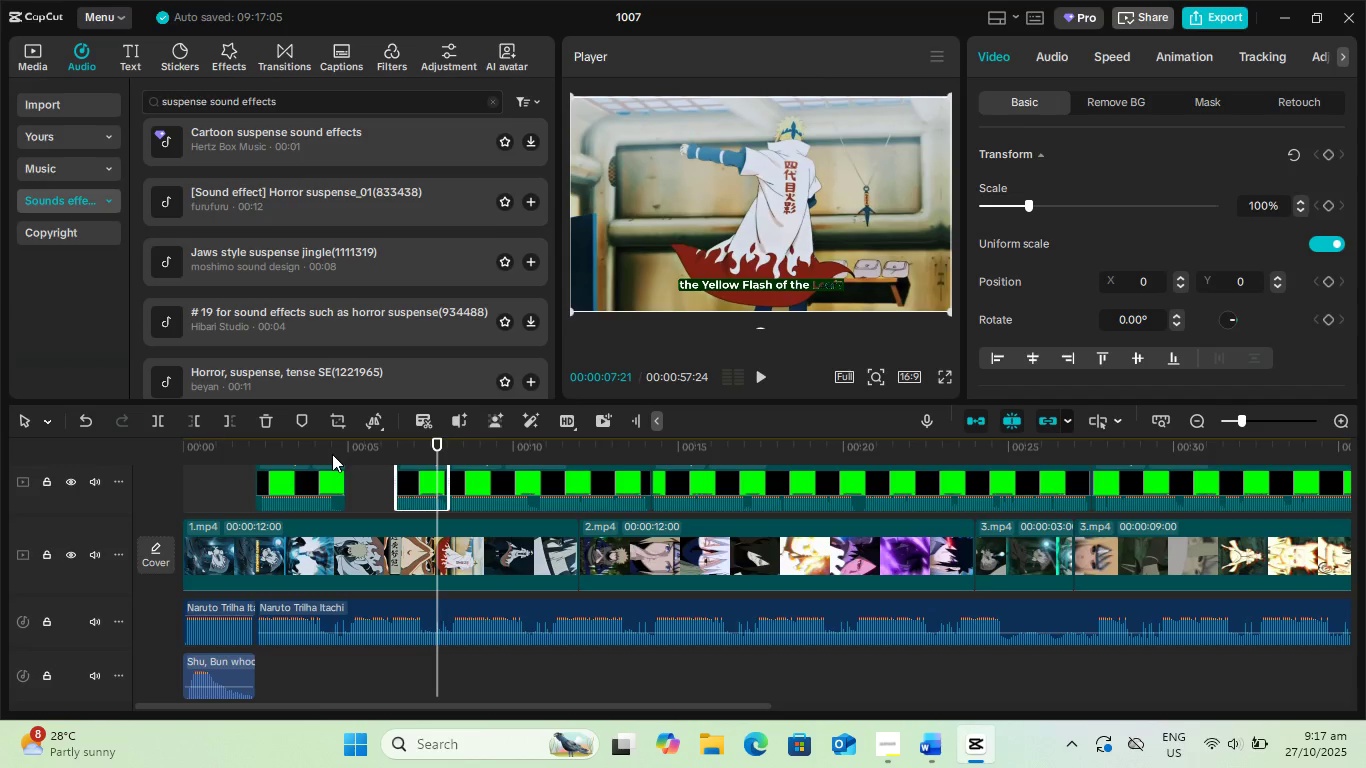 
key(Control+Z)
 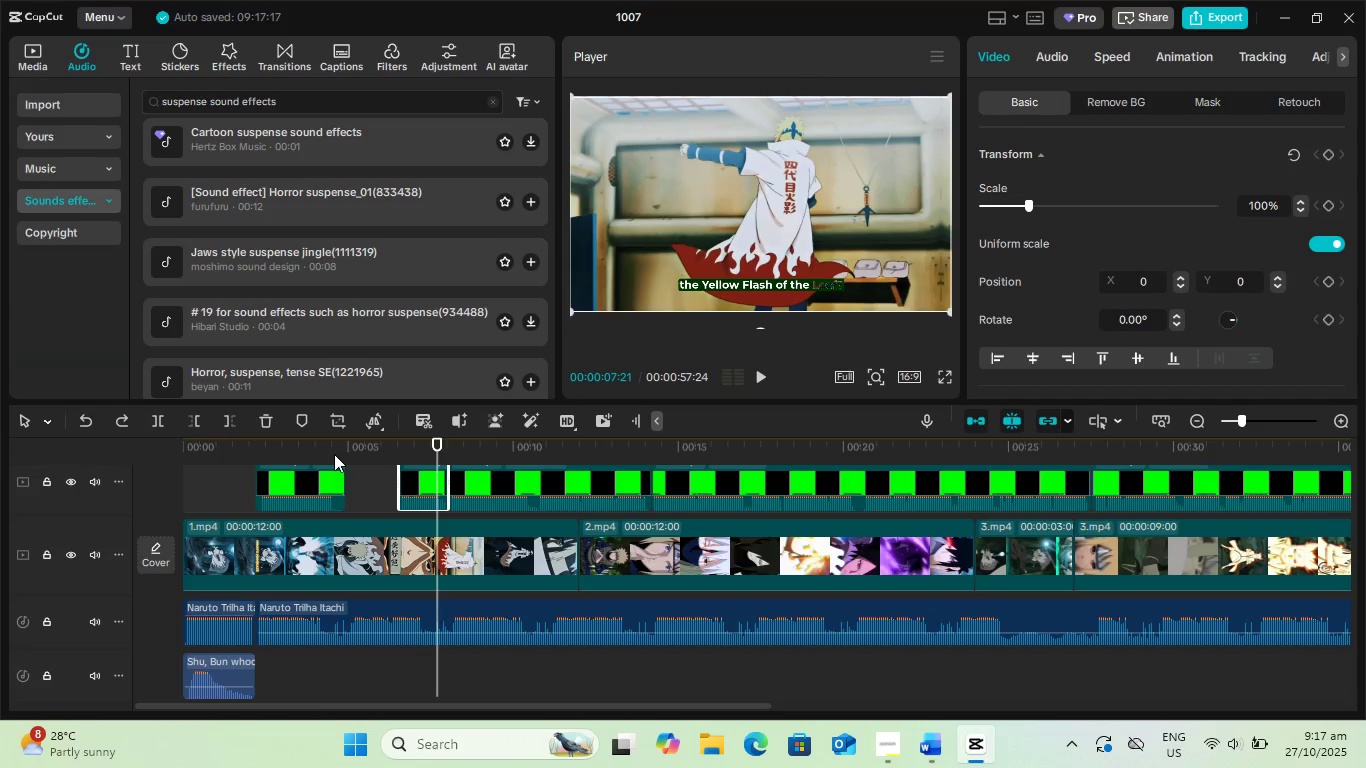 
key(Control+Z)
 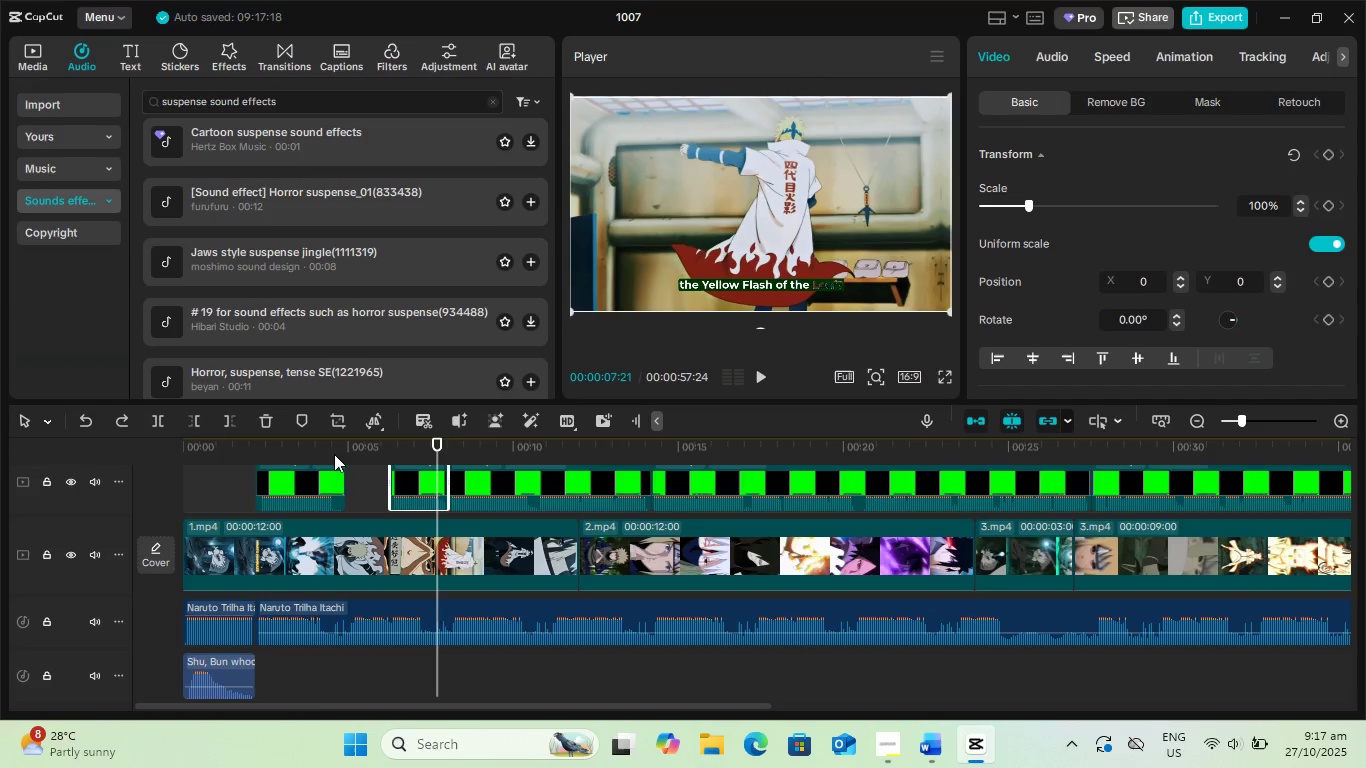 
key(Control+Z)
 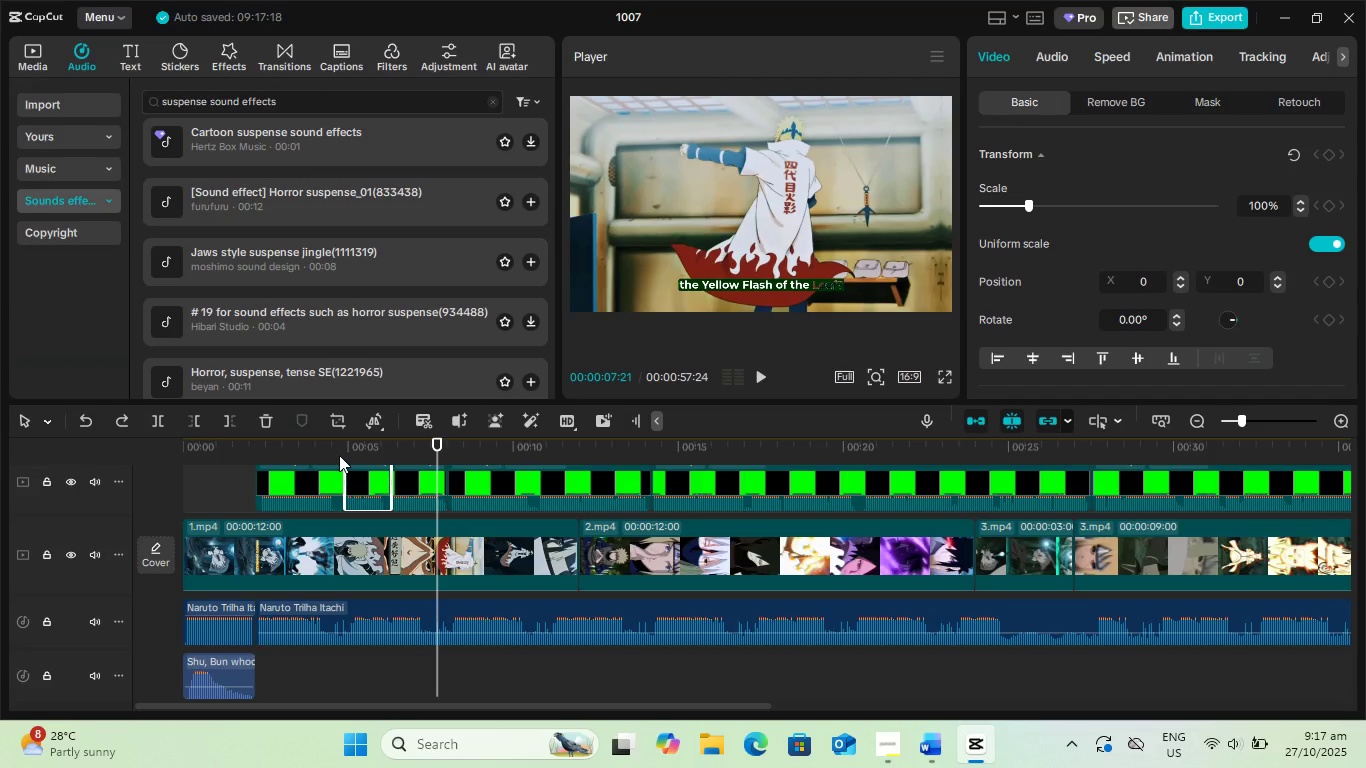 
left_click([336, 455])
 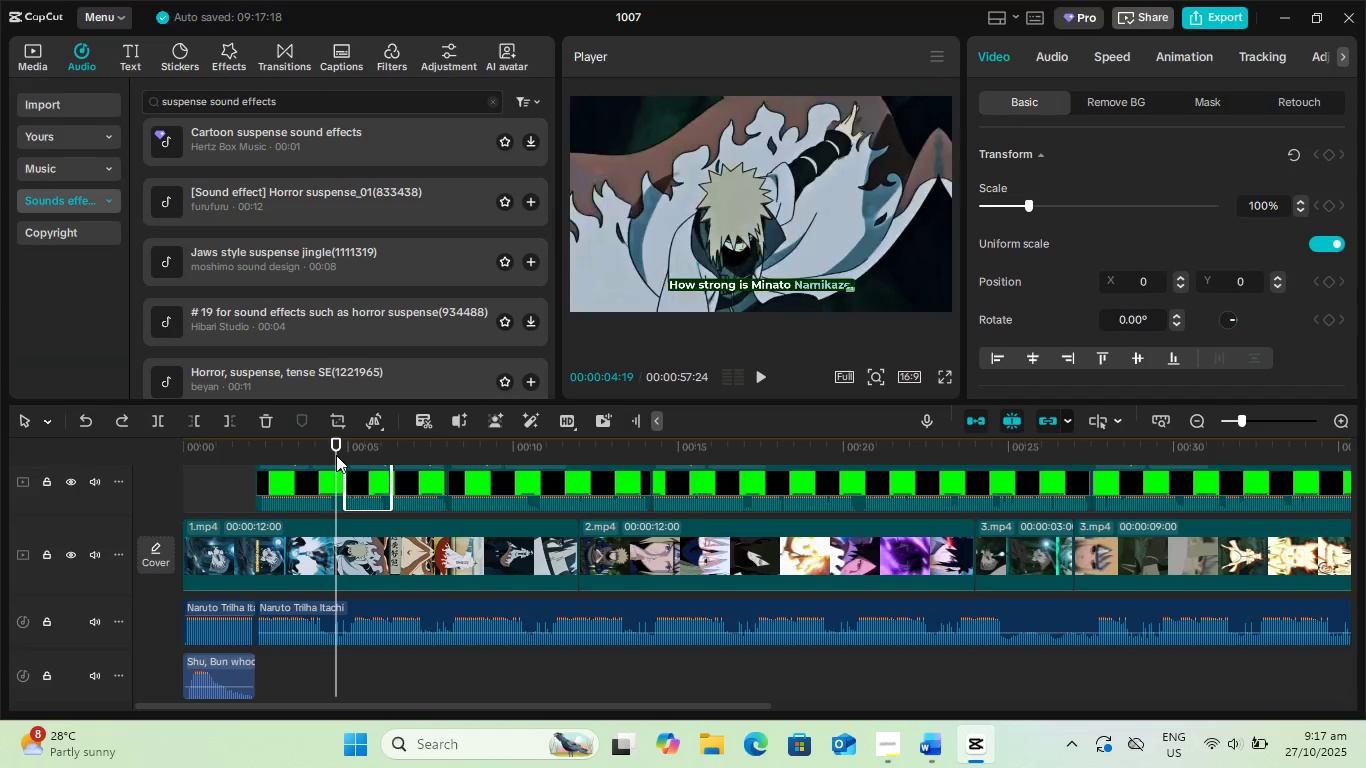 
key(Space)
 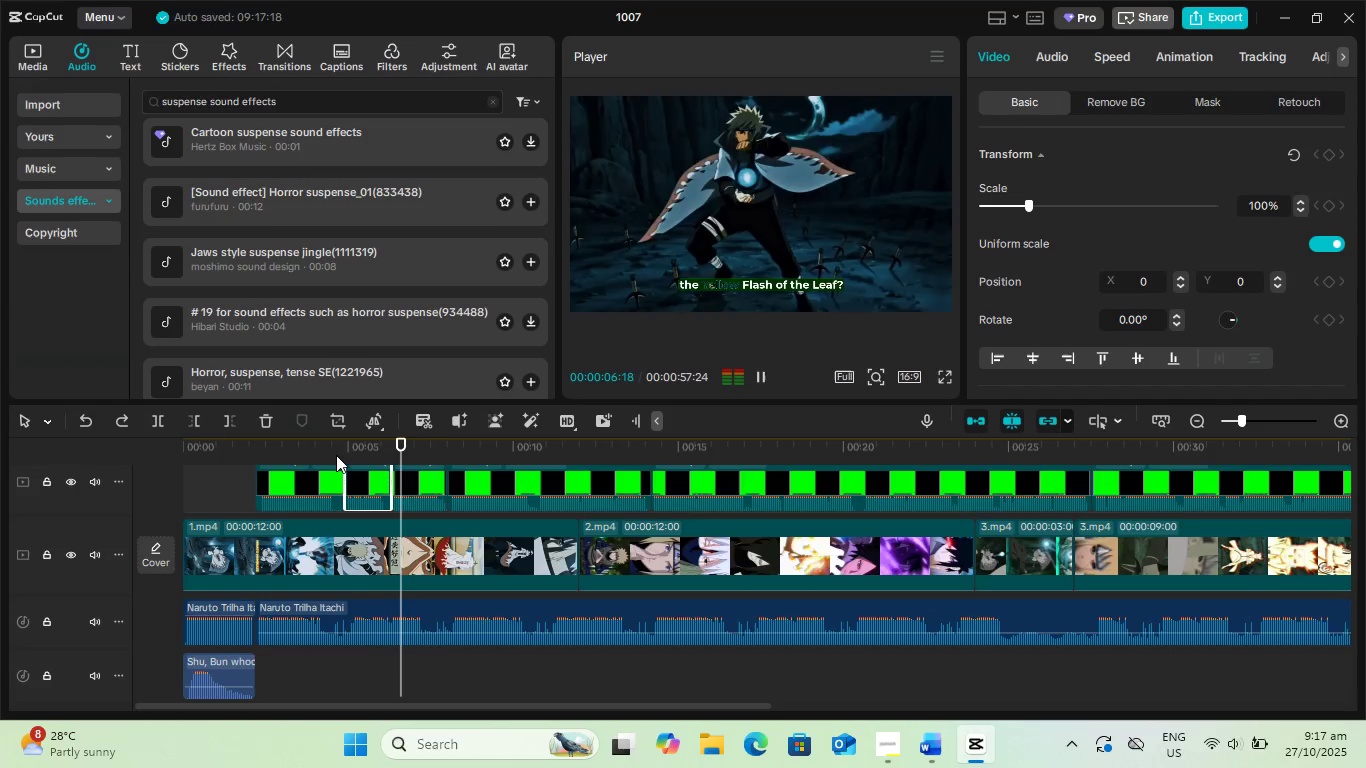 
key(Space)
 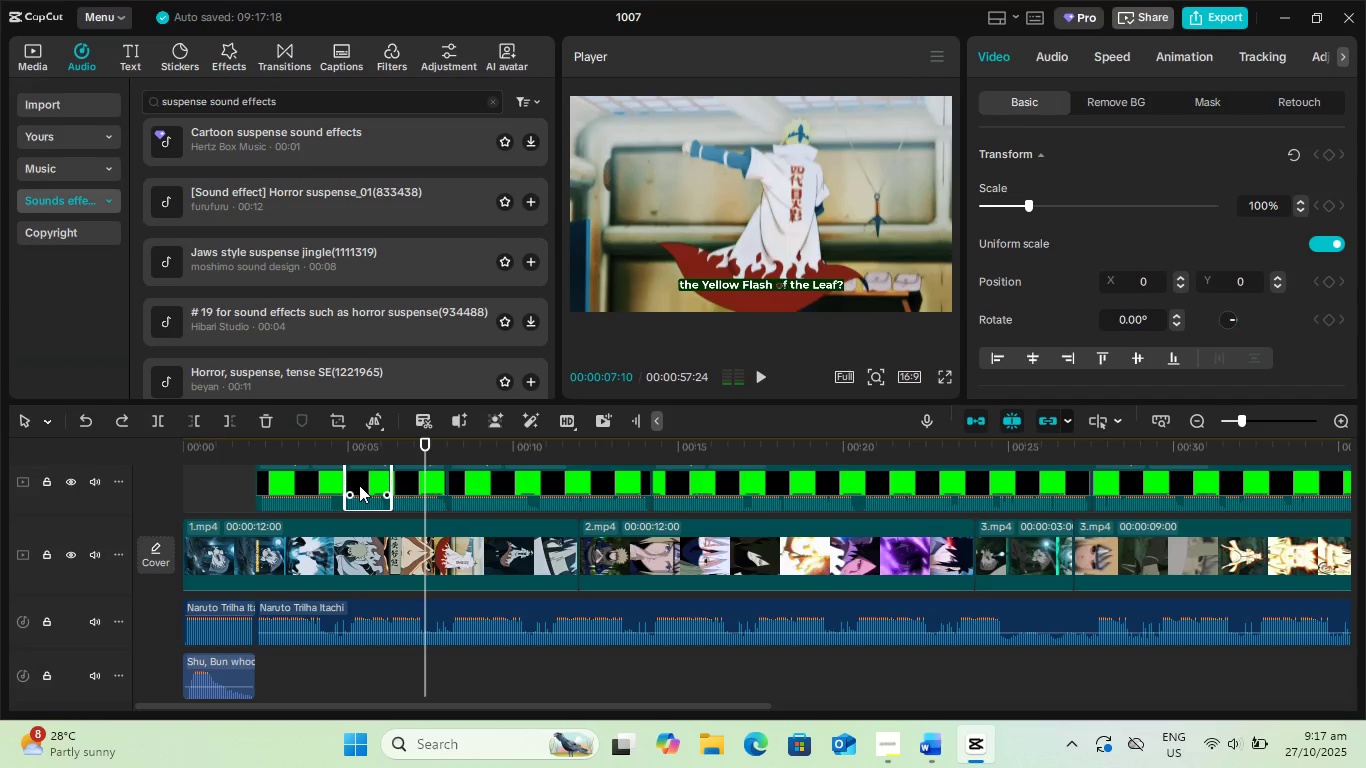 
left_click([359, 485])
 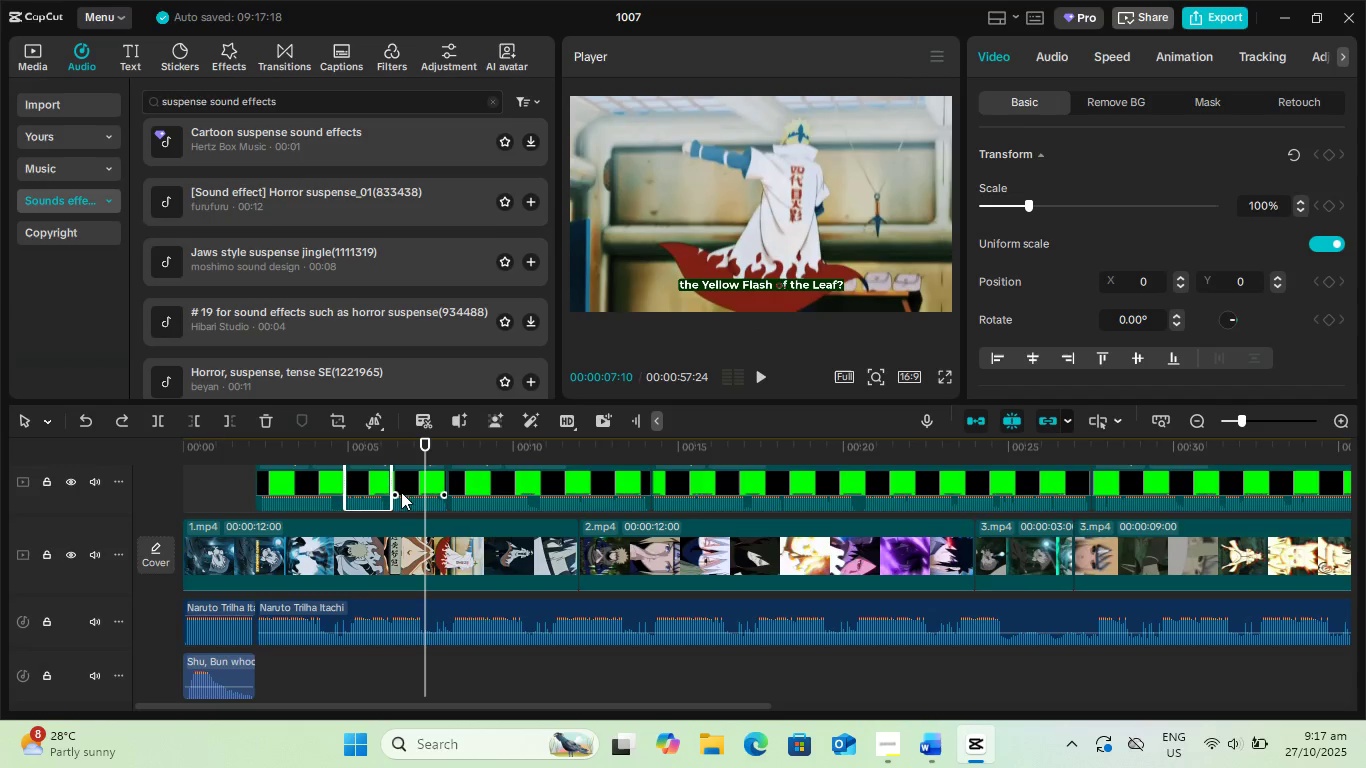 
wait(6.61)
 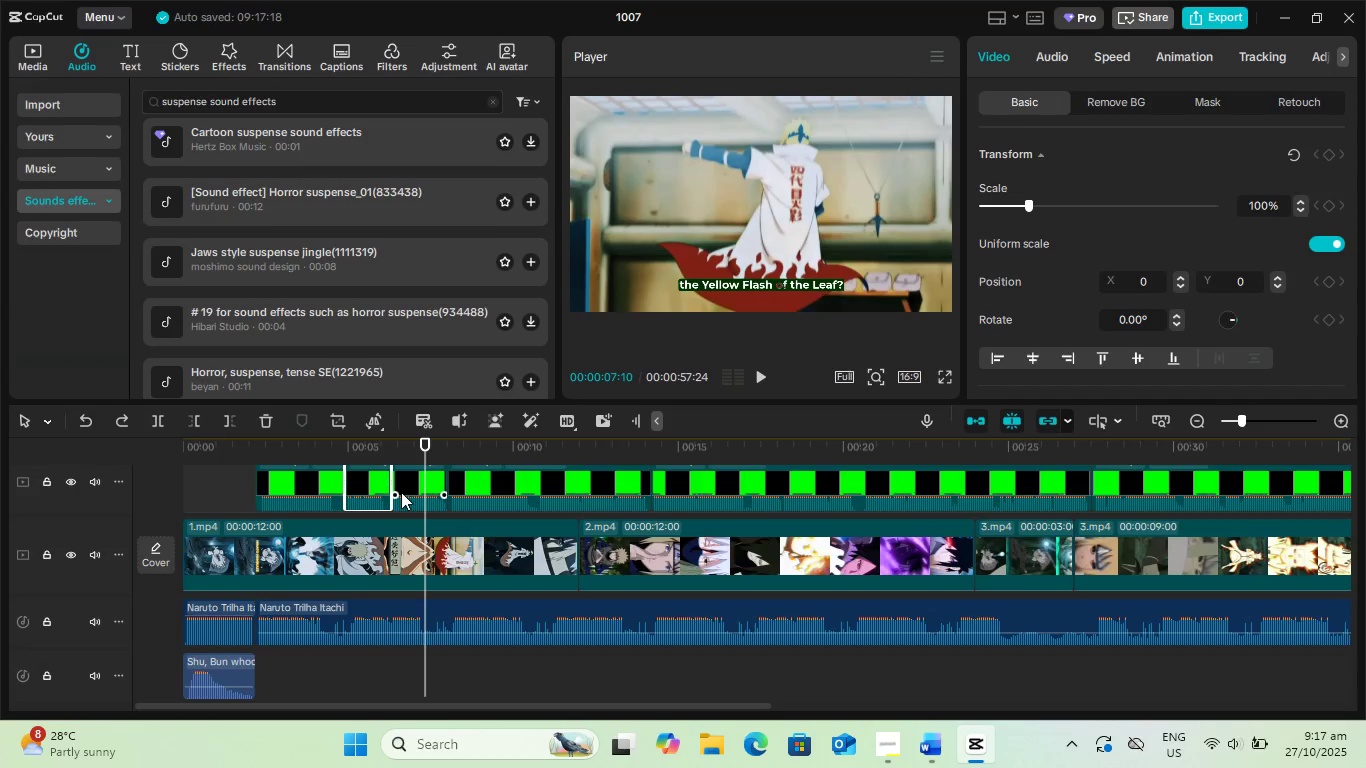 
left_click([1121, 97])
 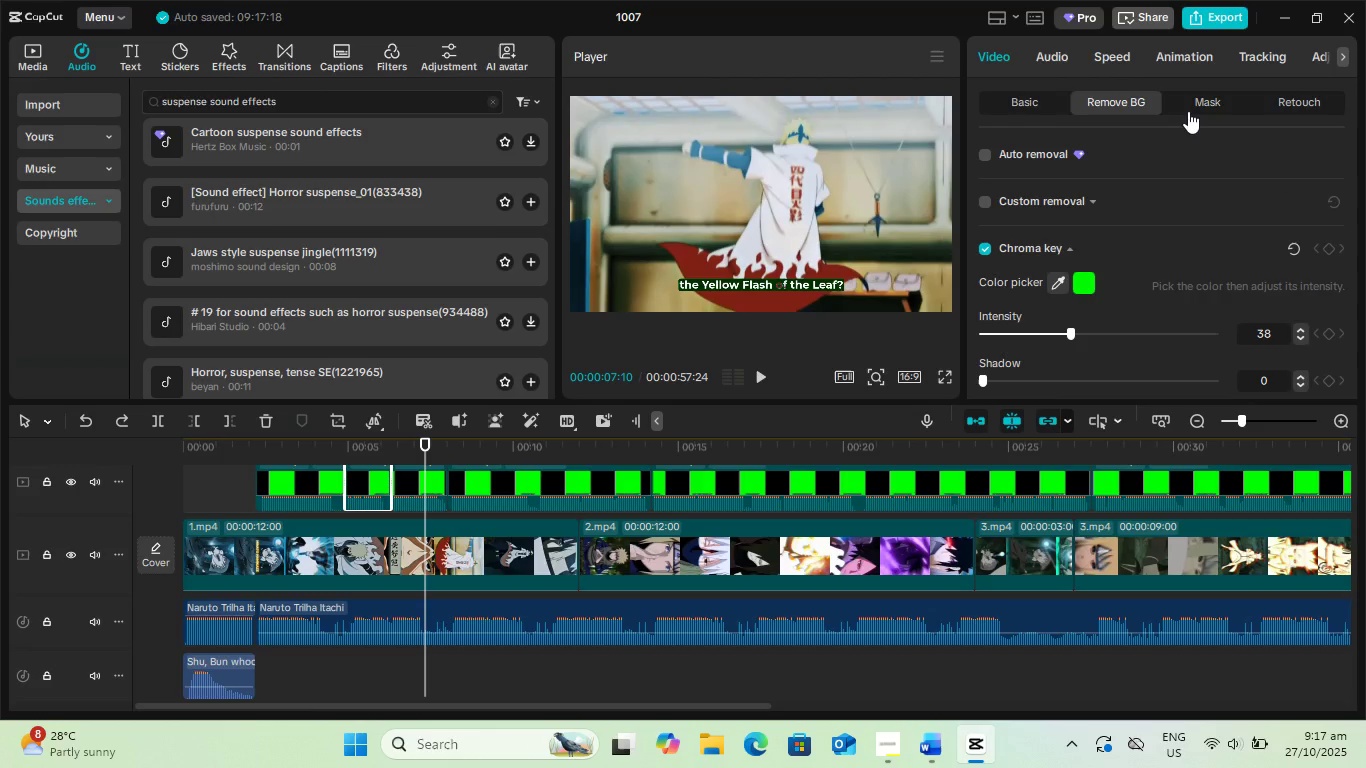 
left_click([1189, 100])
 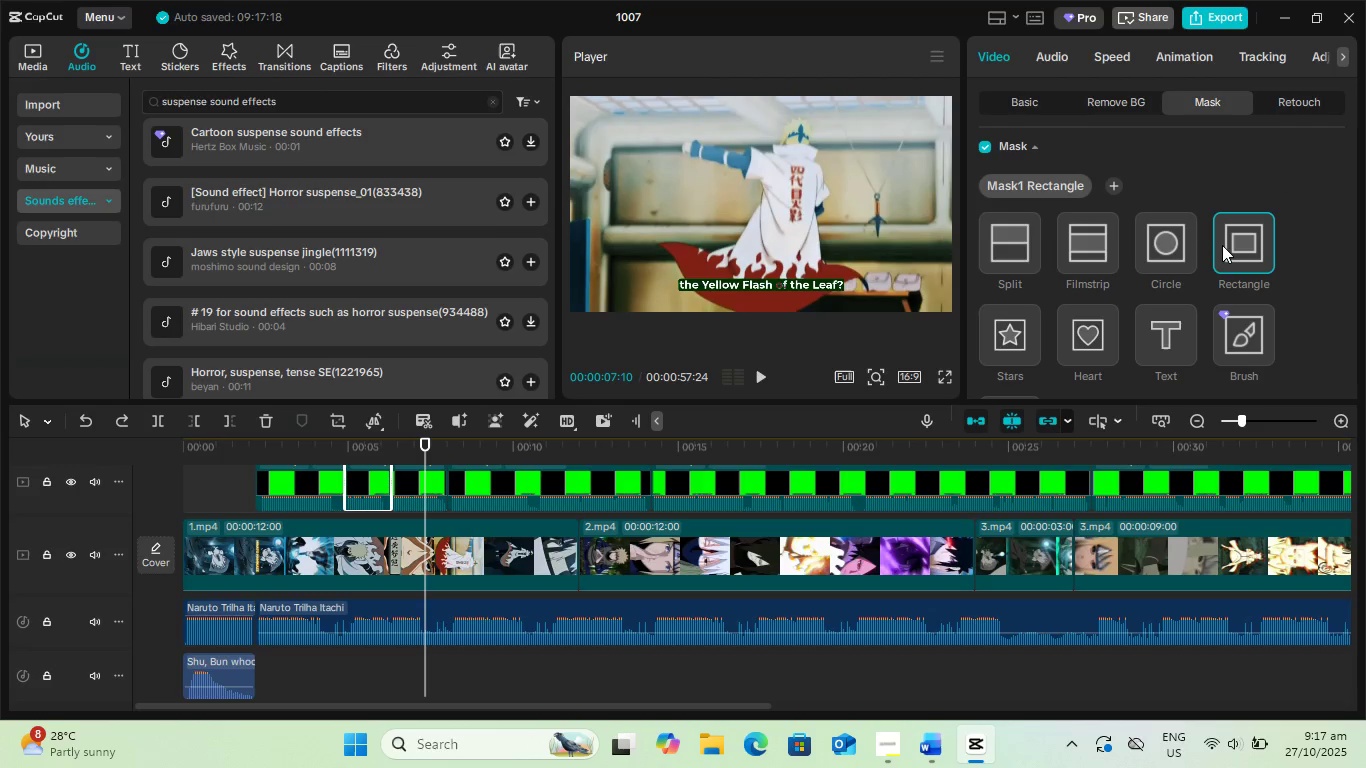 
left_click([1225, 243])
 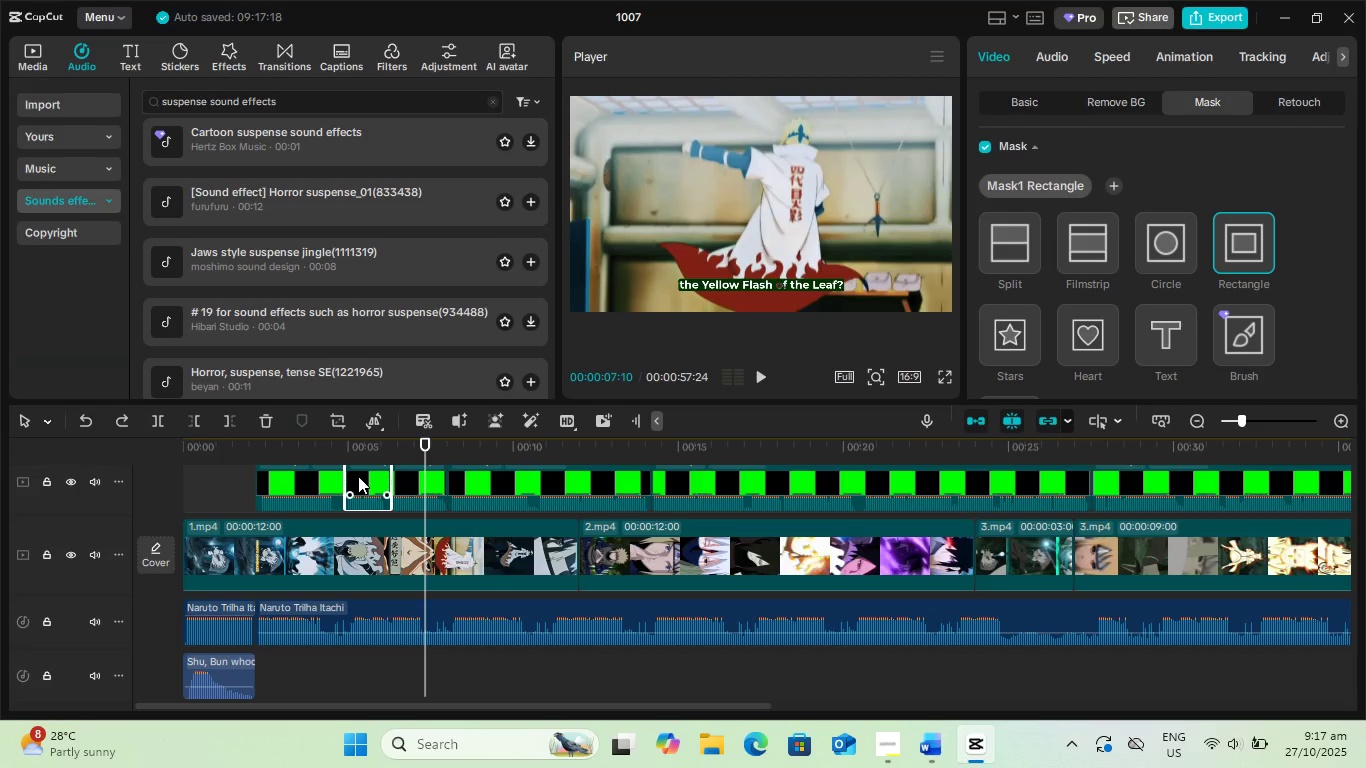 
left_click_drag(start_coordinate=[425, 440], to_coordinate=[375, 443])
 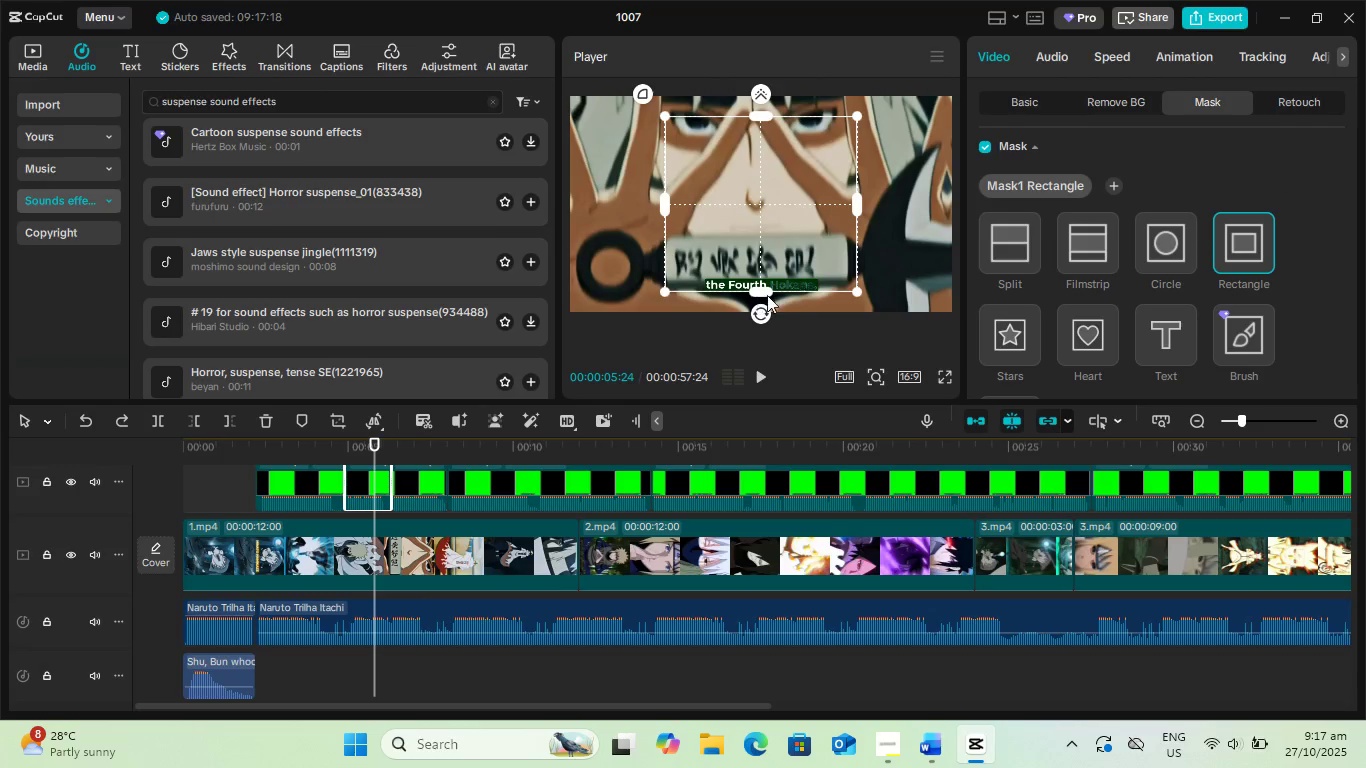 
left_click_drag(start_coordinate=[762, 291], to_coordinate=[764, 242])
 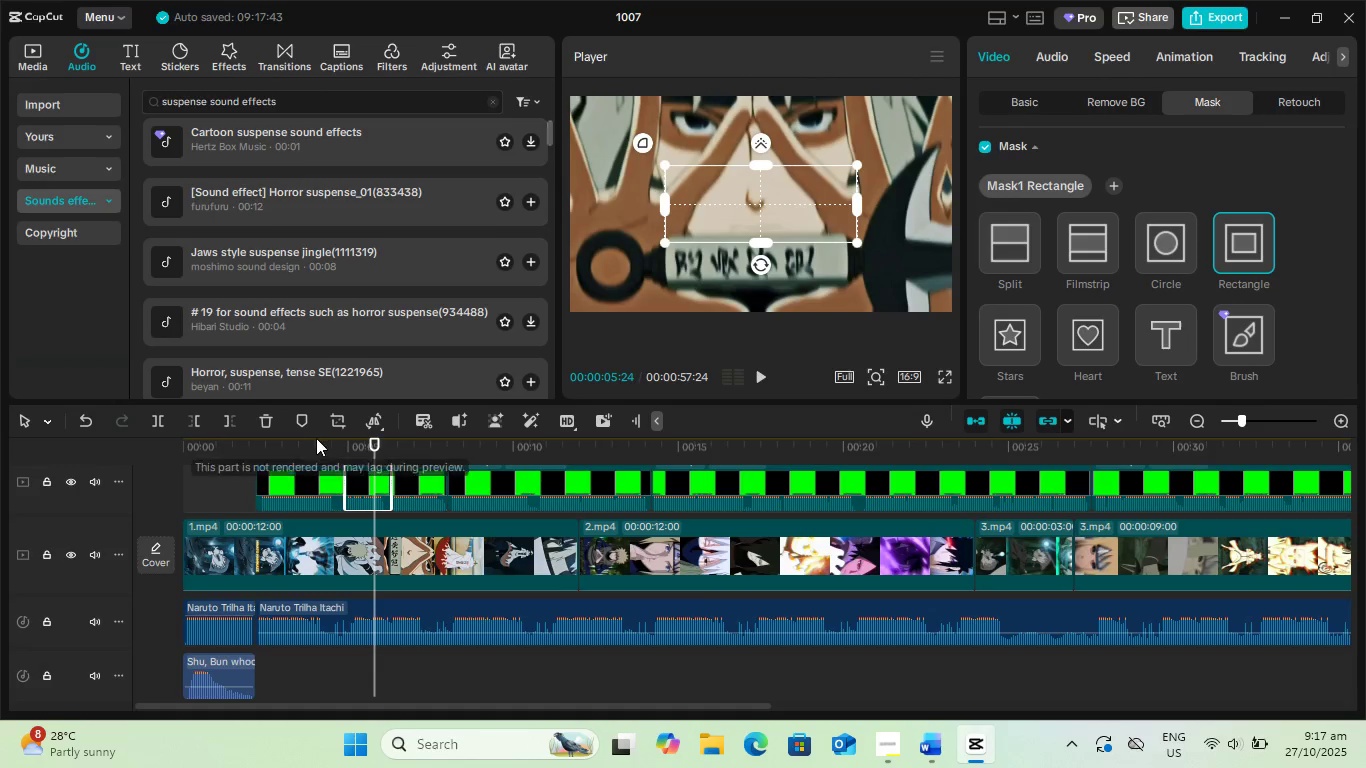 
left_click([316, 438])
 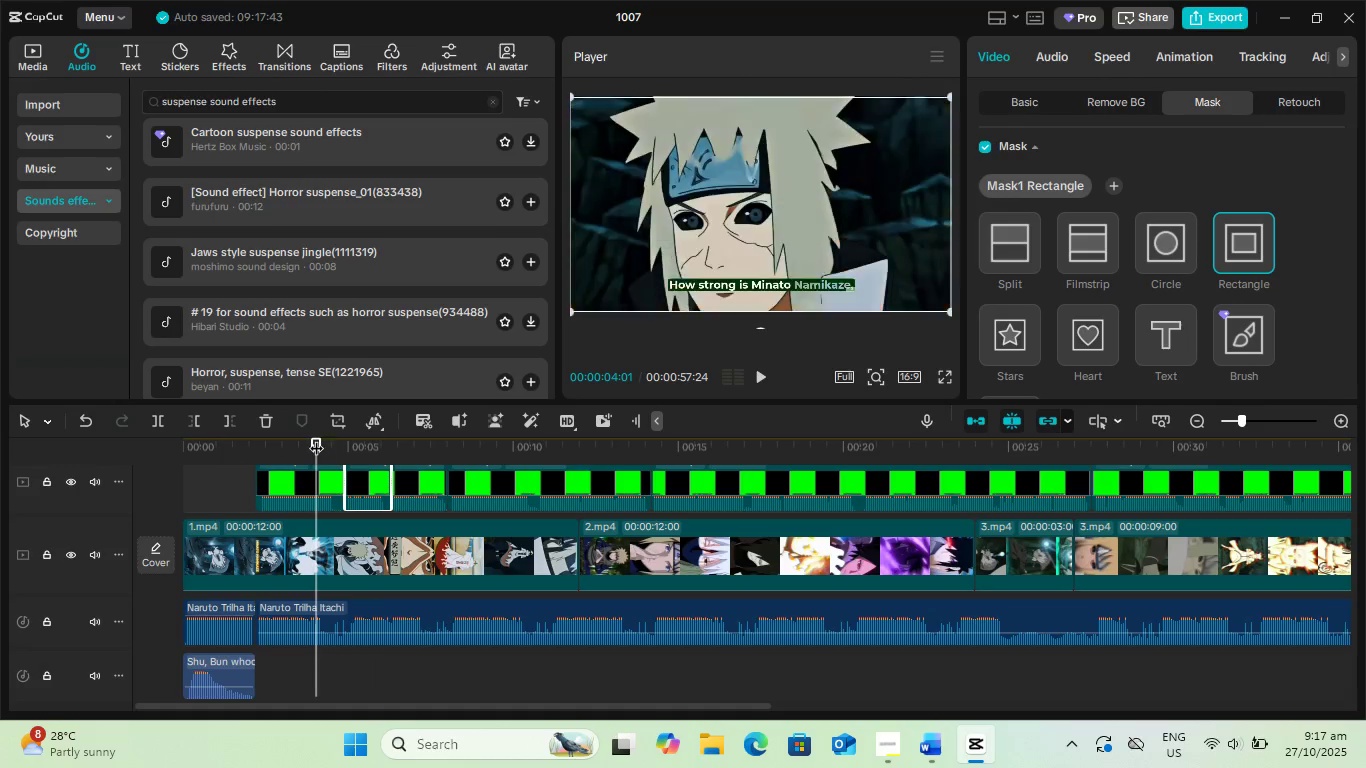 
key(Space)
 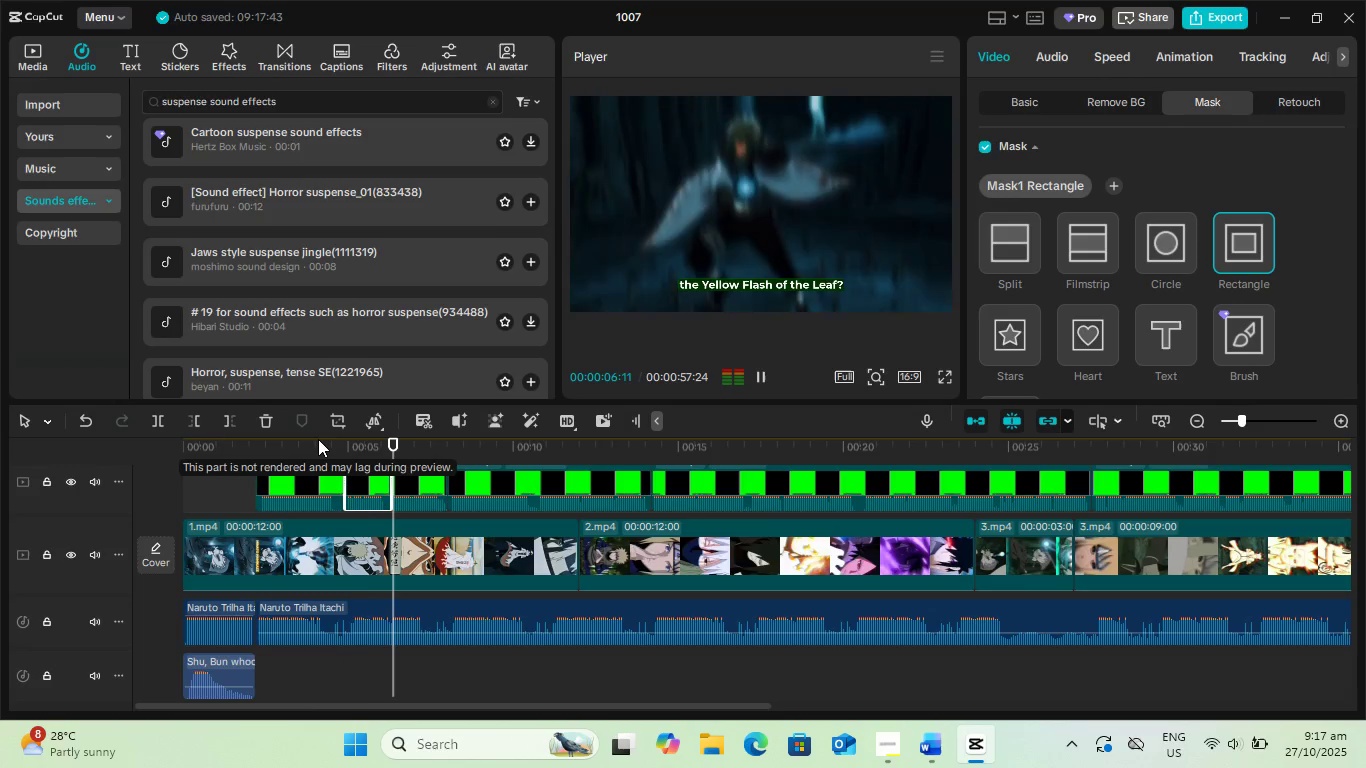 
key(Space)
 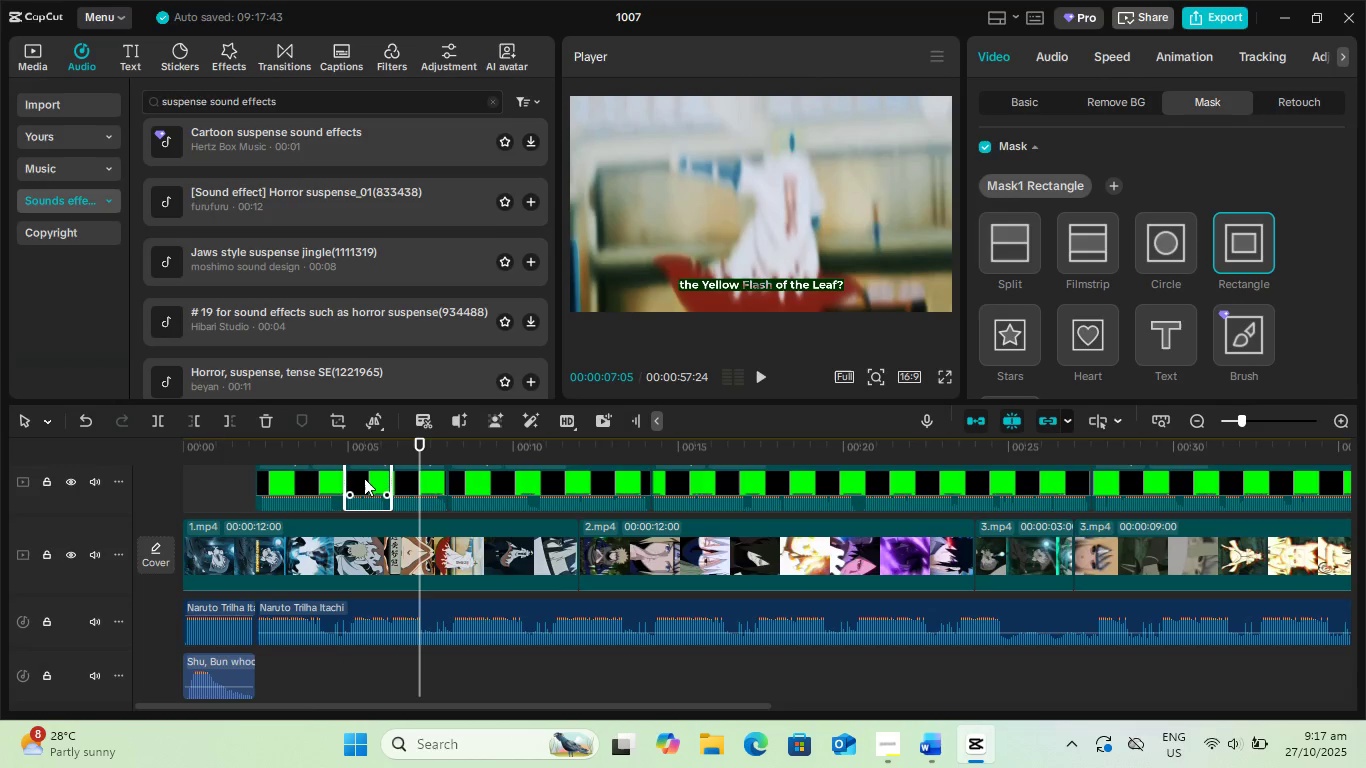 
left_click([364, 478])
 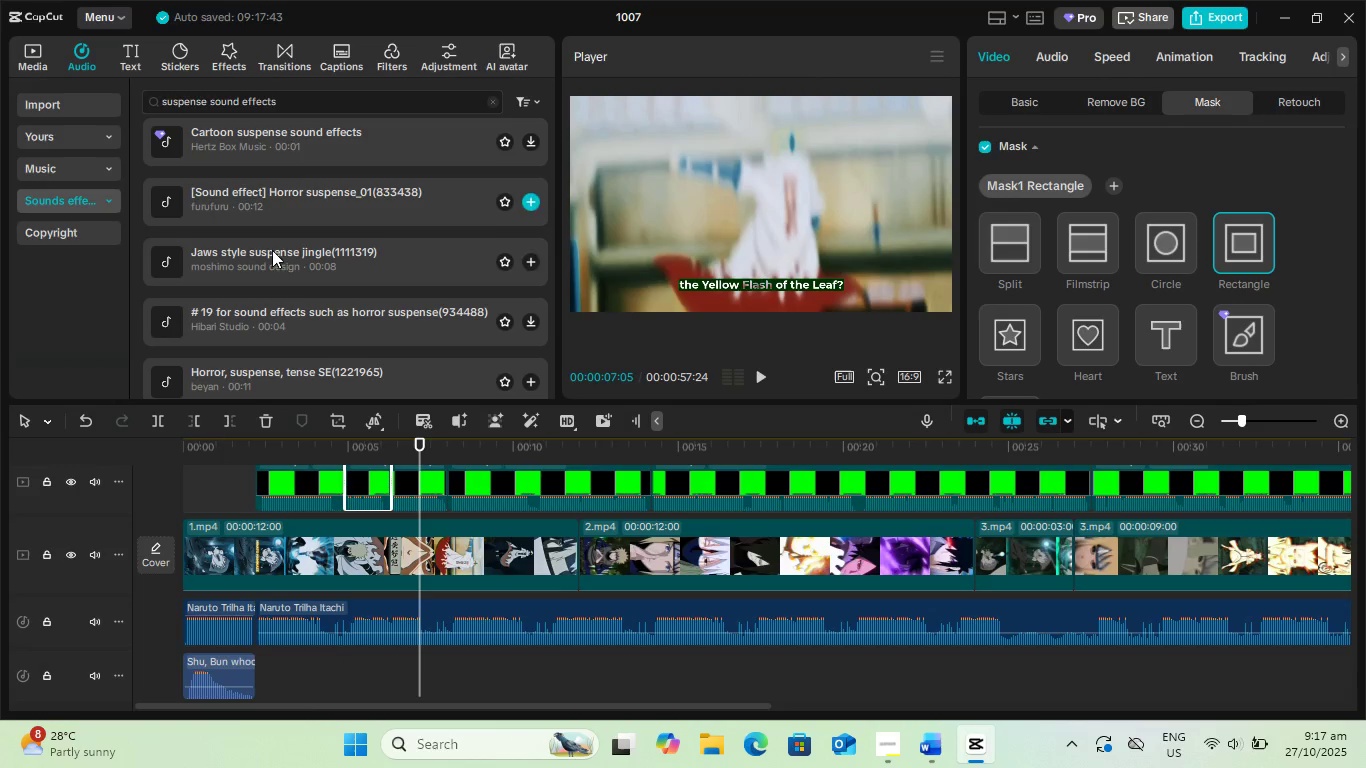 
scroll: coordinate [531, 566], scroll_direction: up, amount: 6.0
 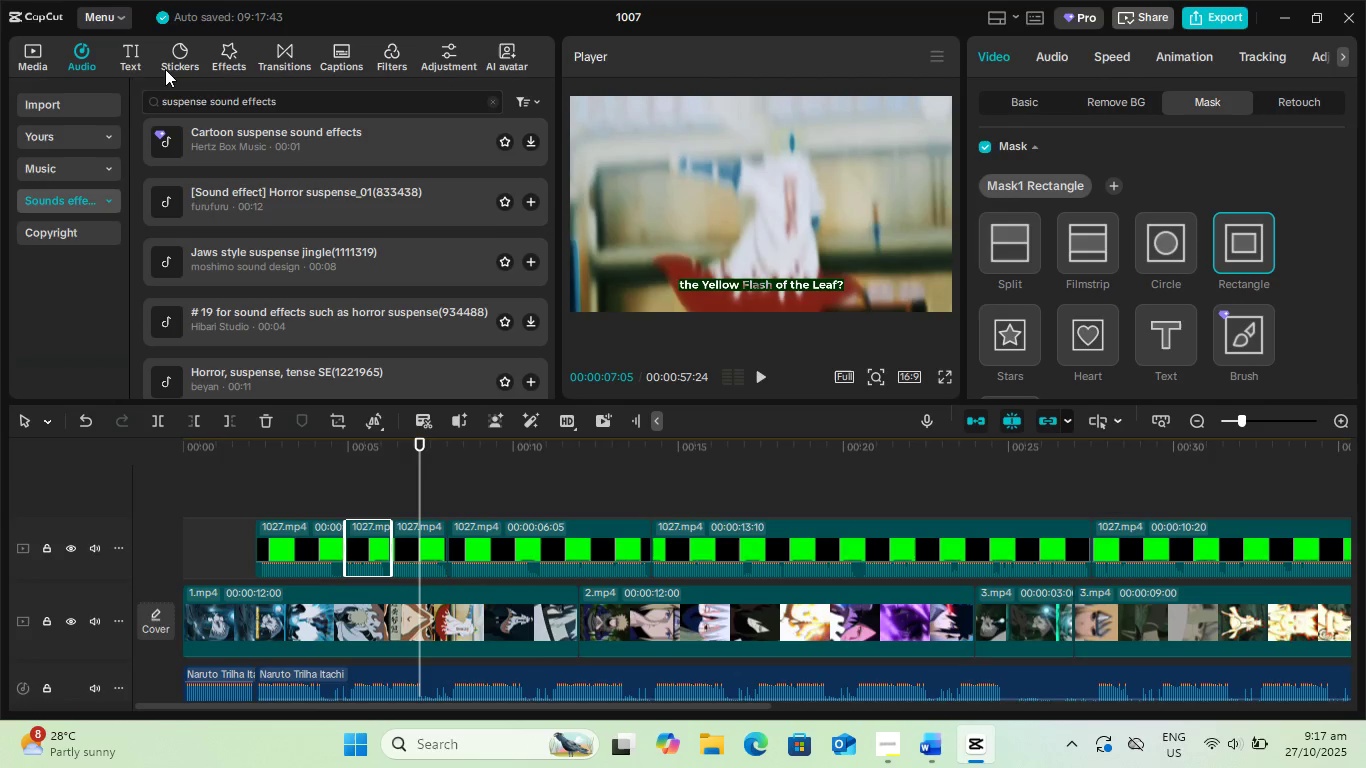 
left_click([132, 64])
 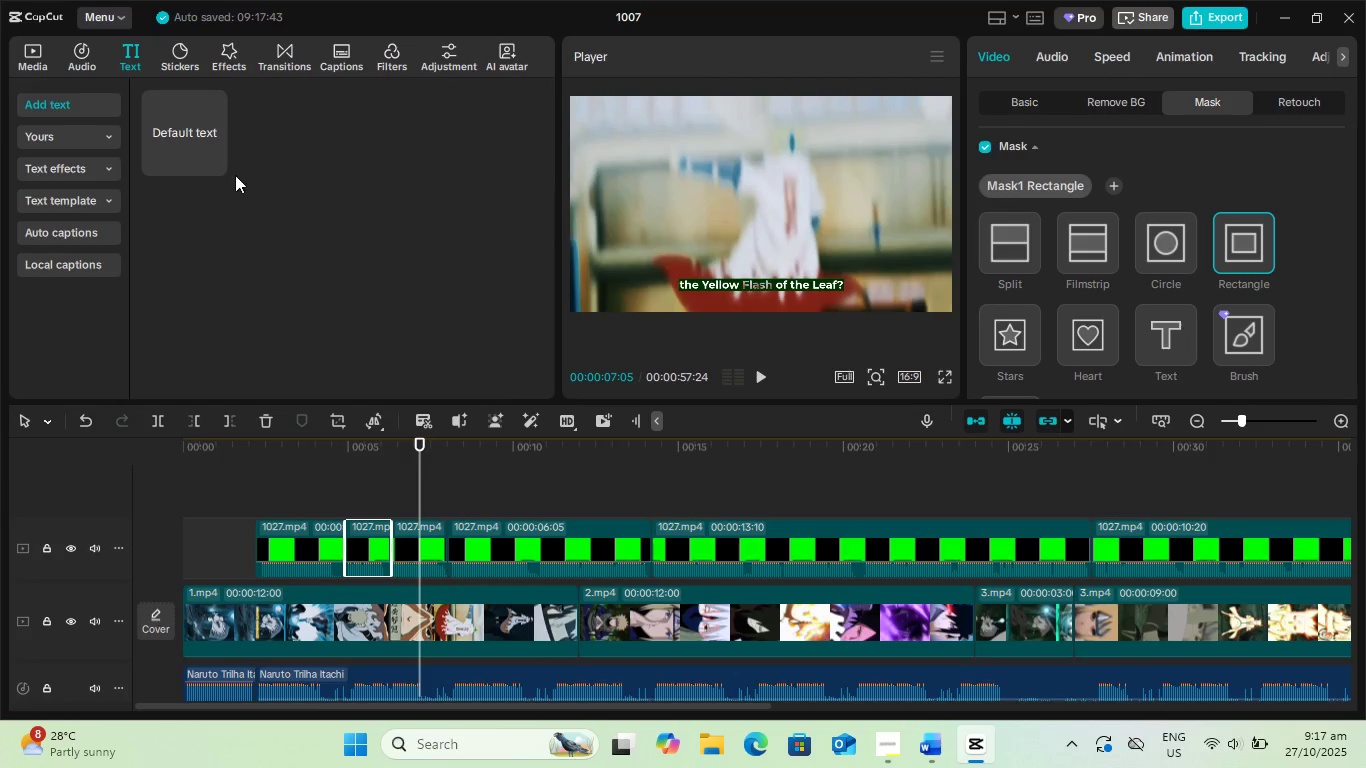 
left_click([214, 158])
 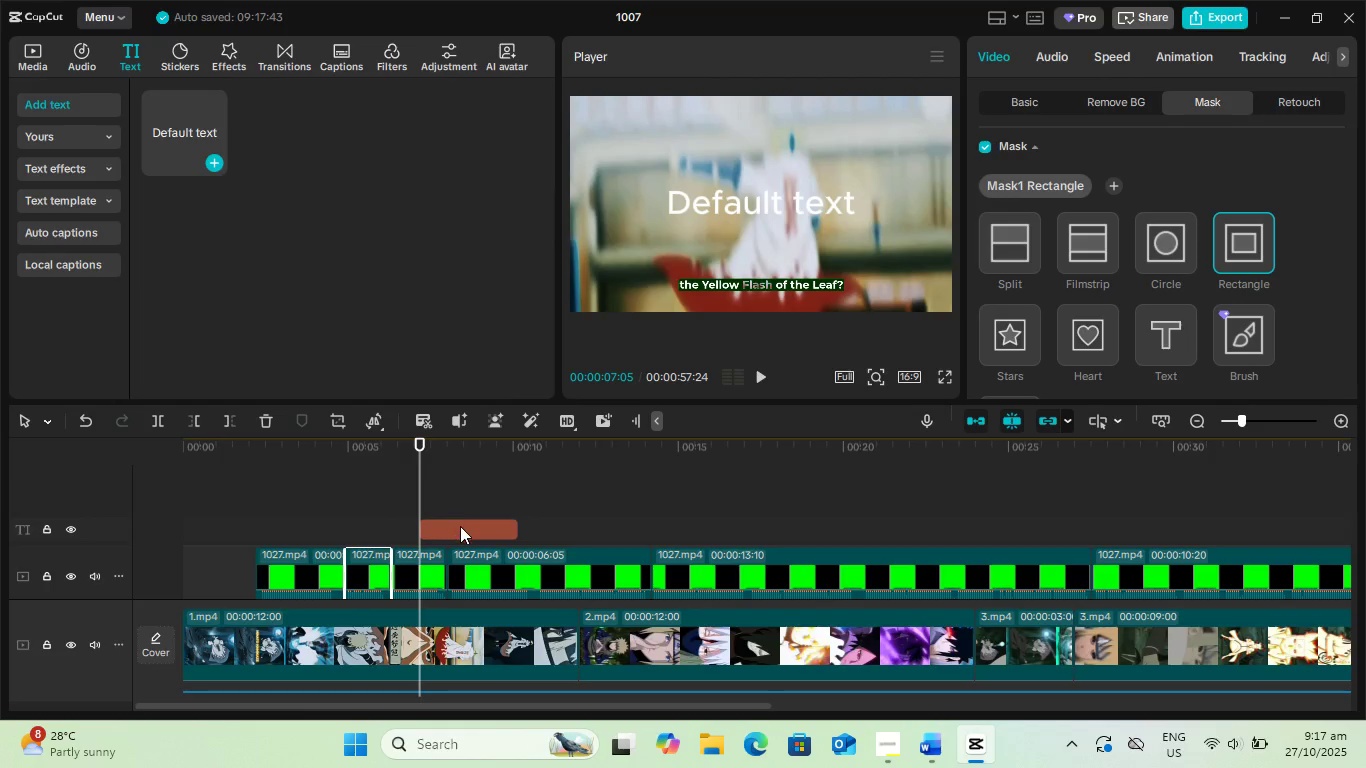 
left_click_drag(start_coordinate=[460, 528], to_coordinate=[383, 528])
 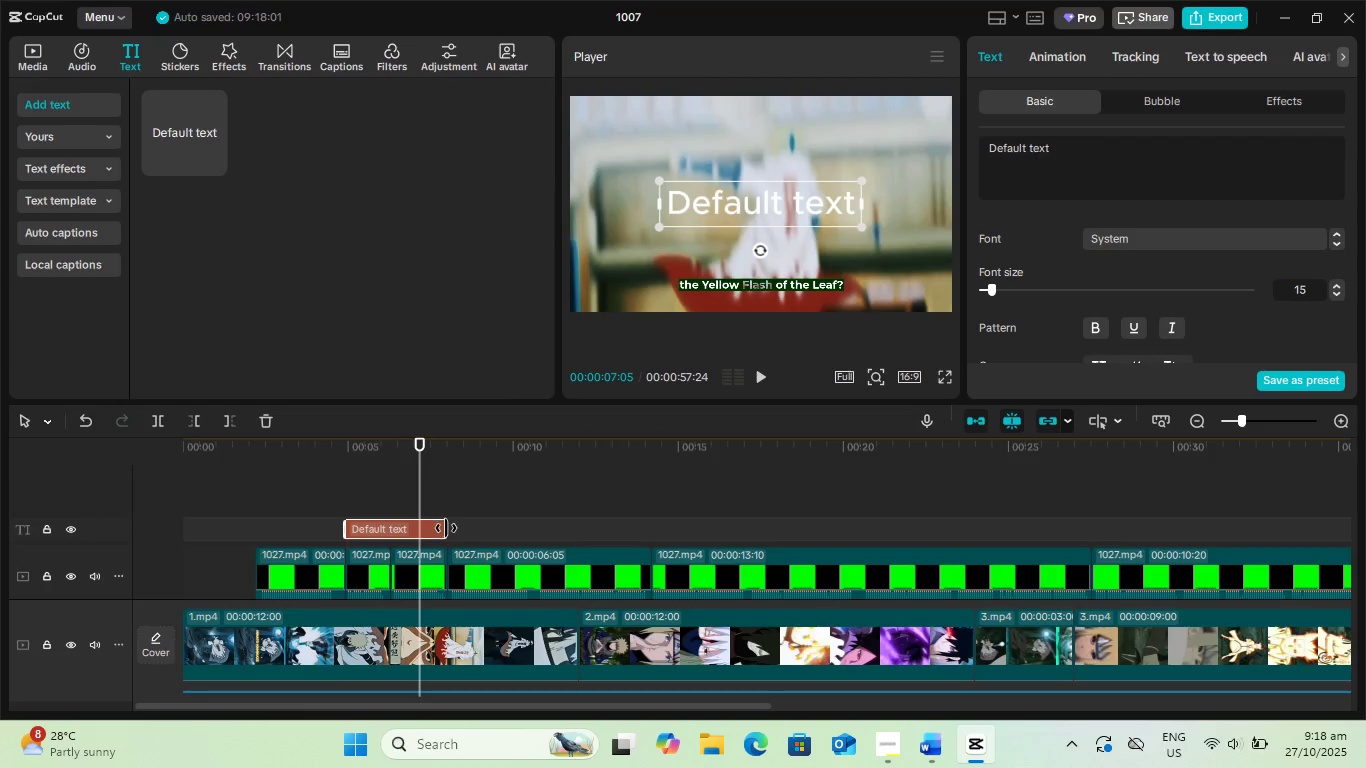 
left_click_drag(start_coordinate=[446, 528], to_coordinate=[419, 527])
 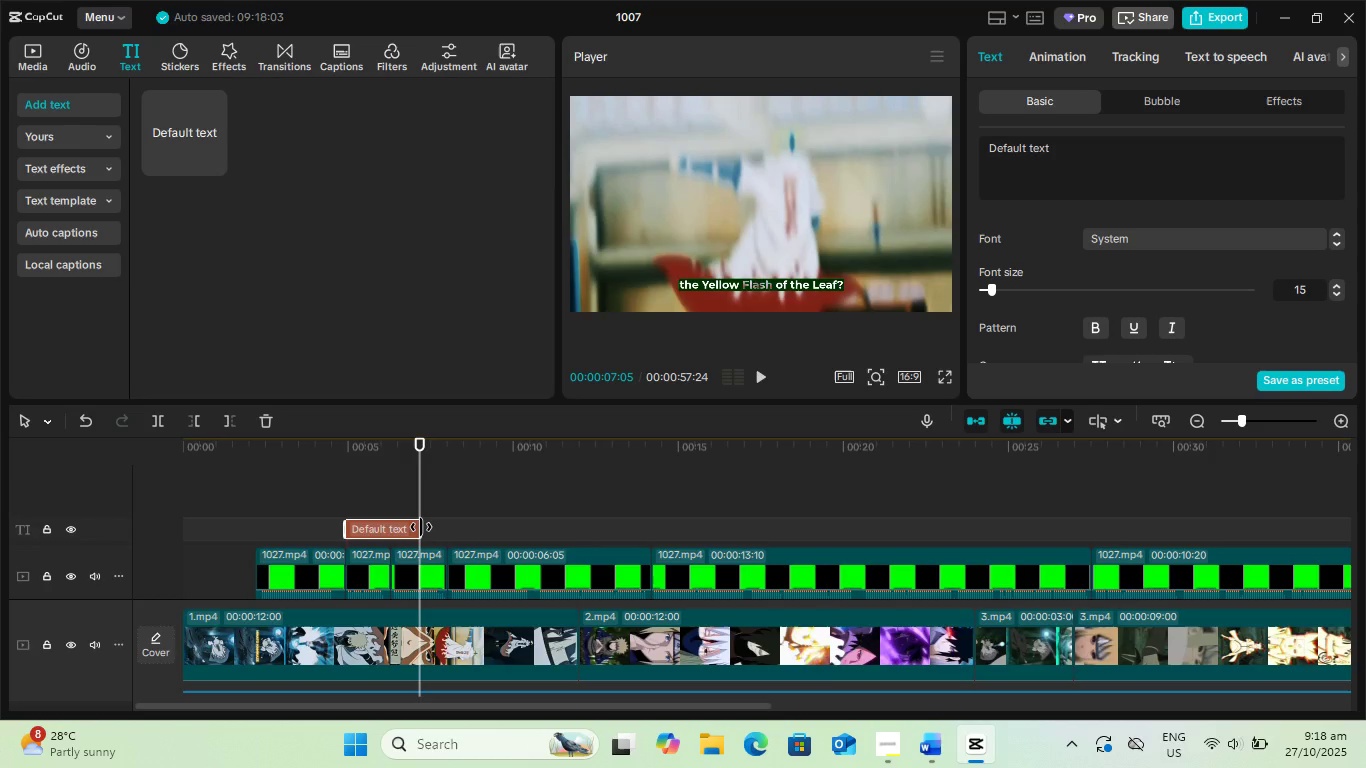 
left_click_drag(start_coordinate=[421, 527], to_coordinate=[391, 527])
 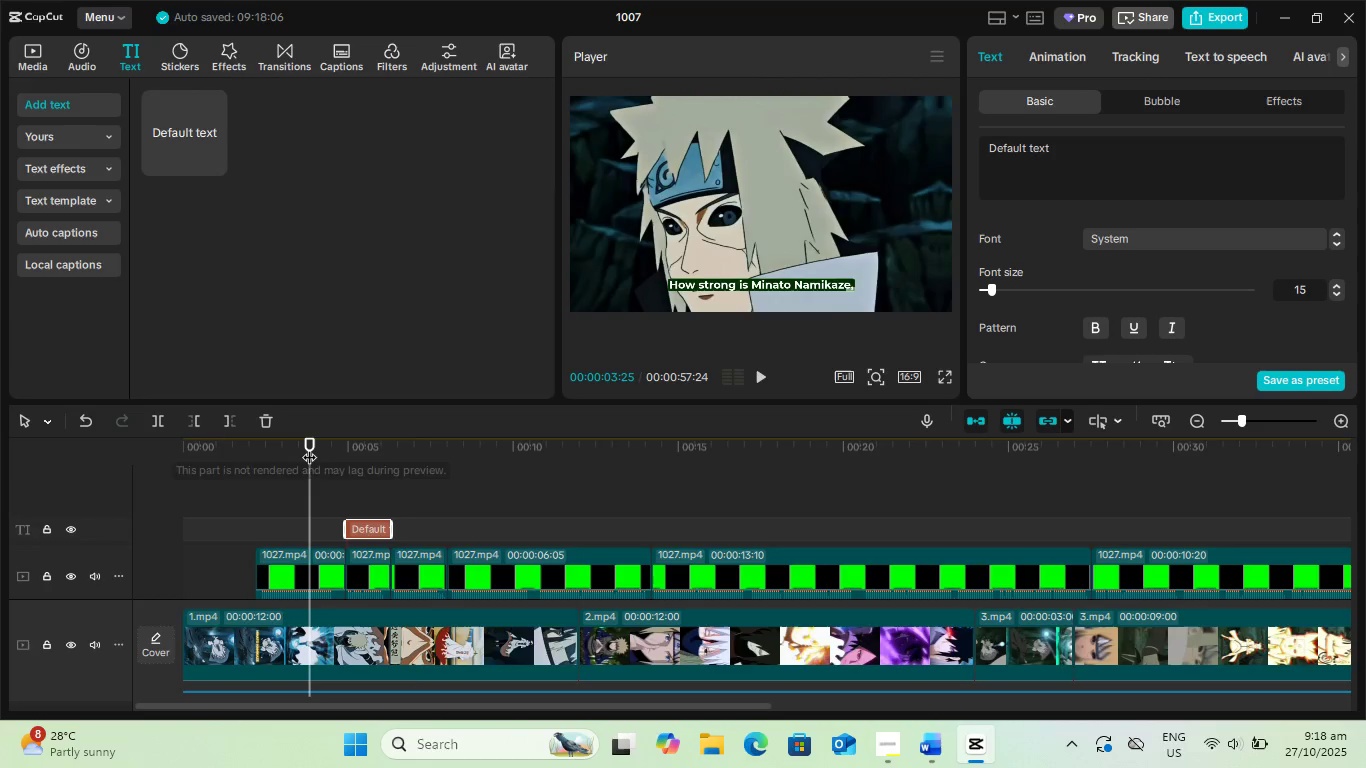 
key(Space)
 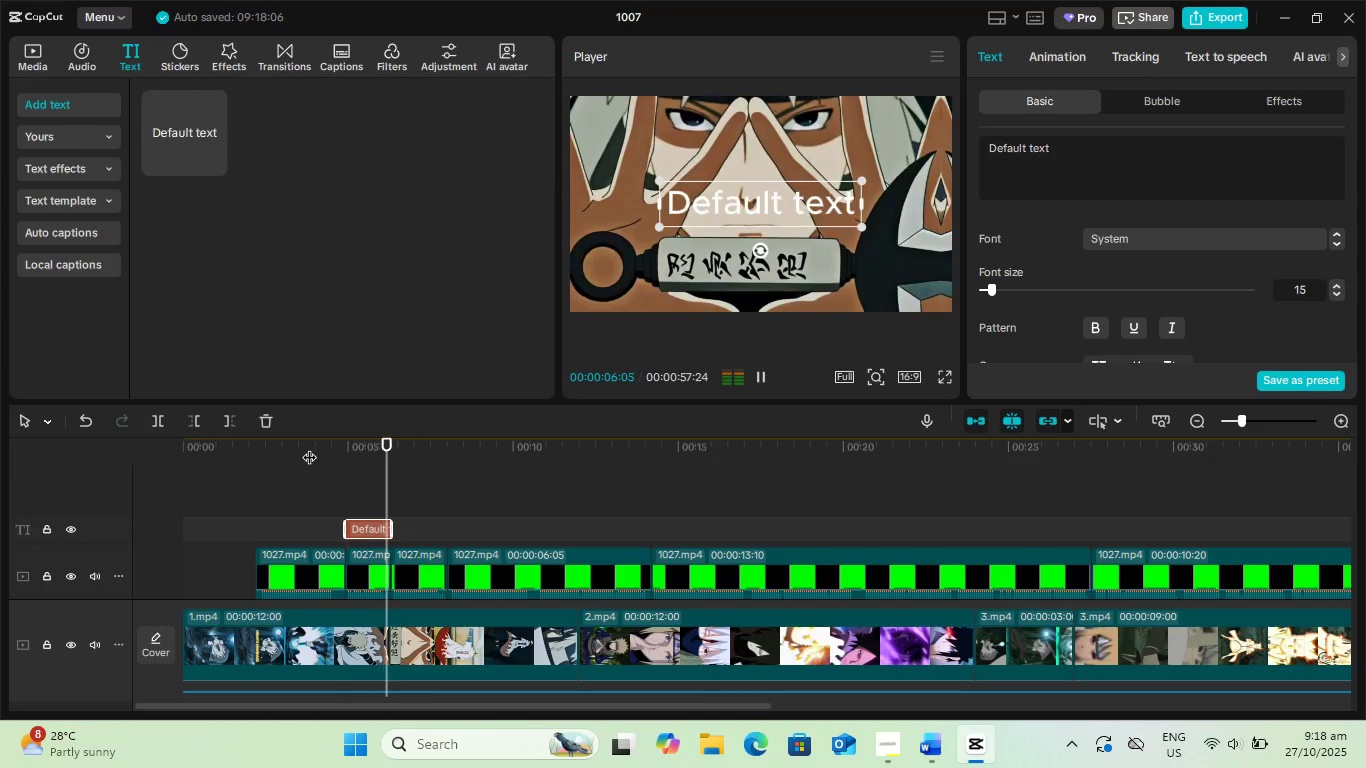 
key(Space)
 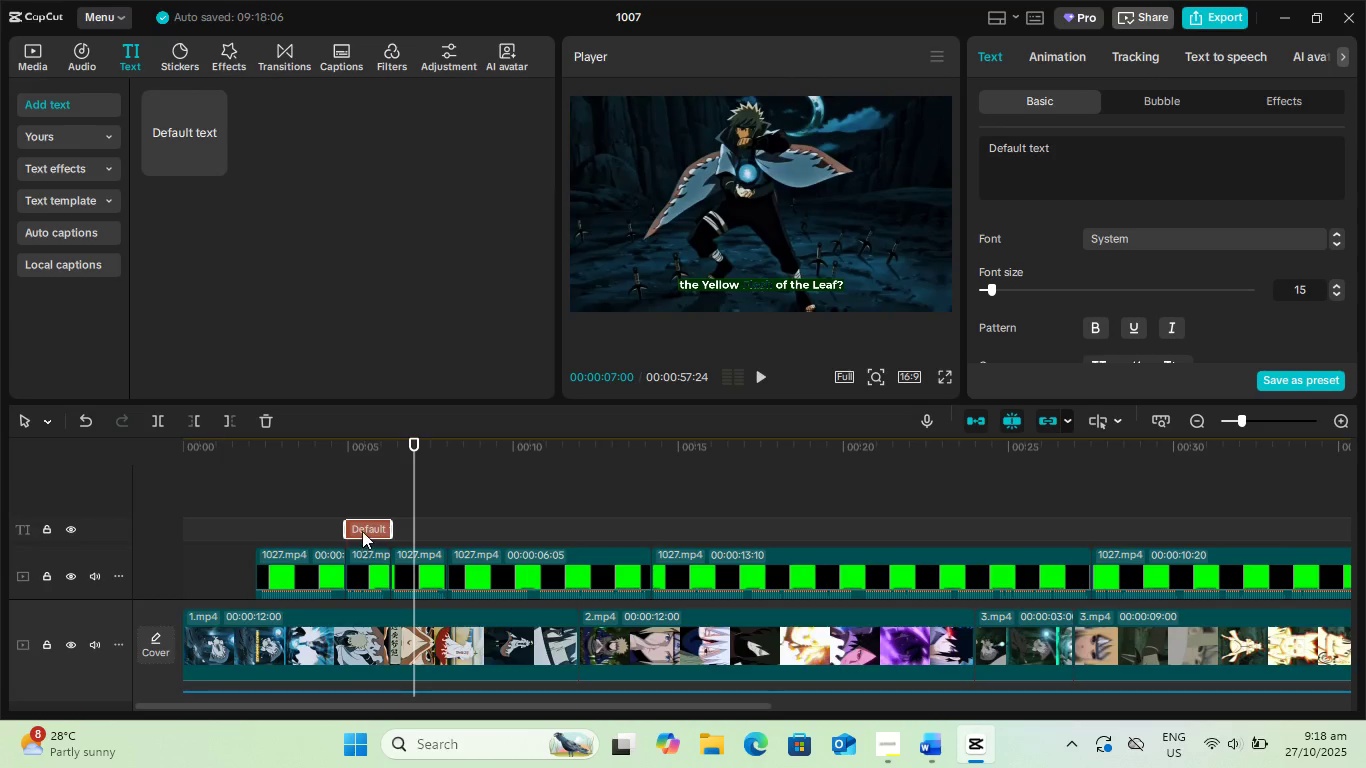 
left_click([362, 531])
 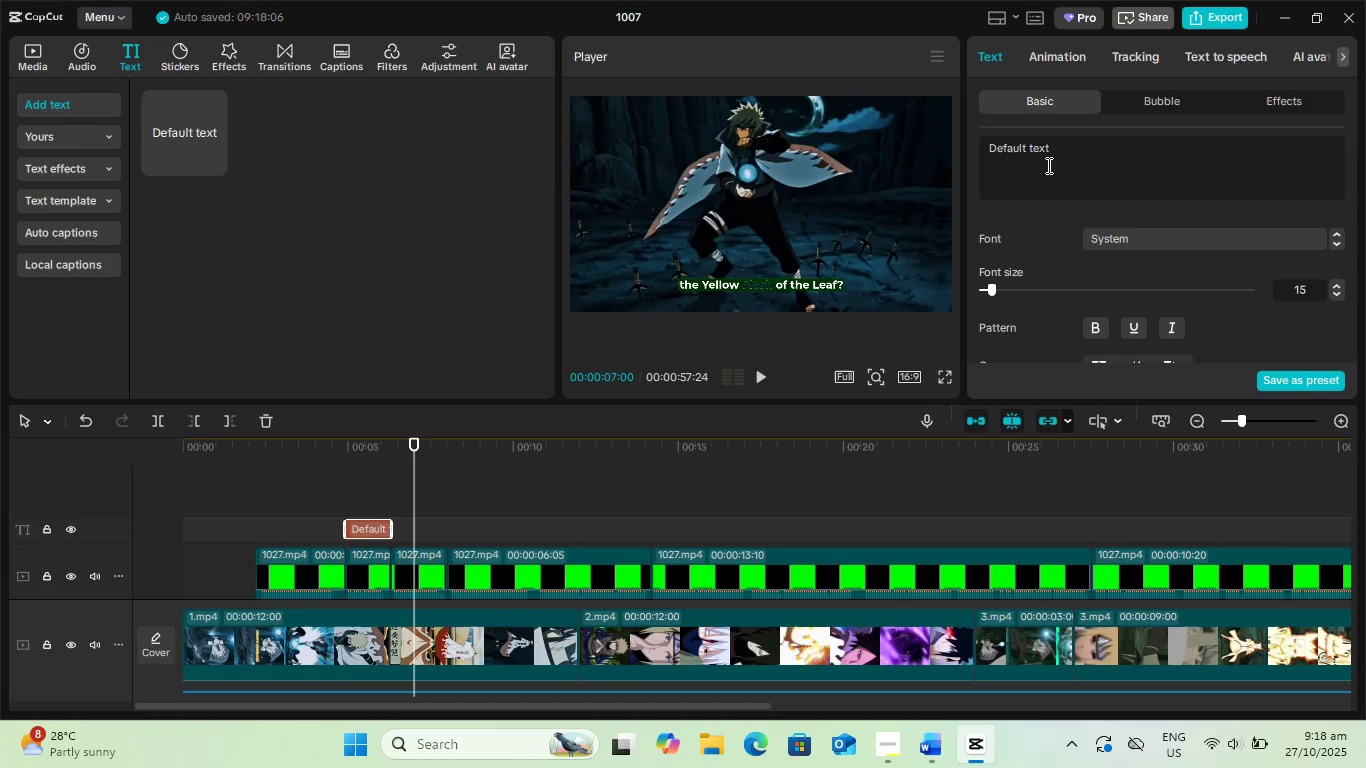 
left_click_drag(start_coordinate=[1086, 163], to_coordinate=[854, 148])
 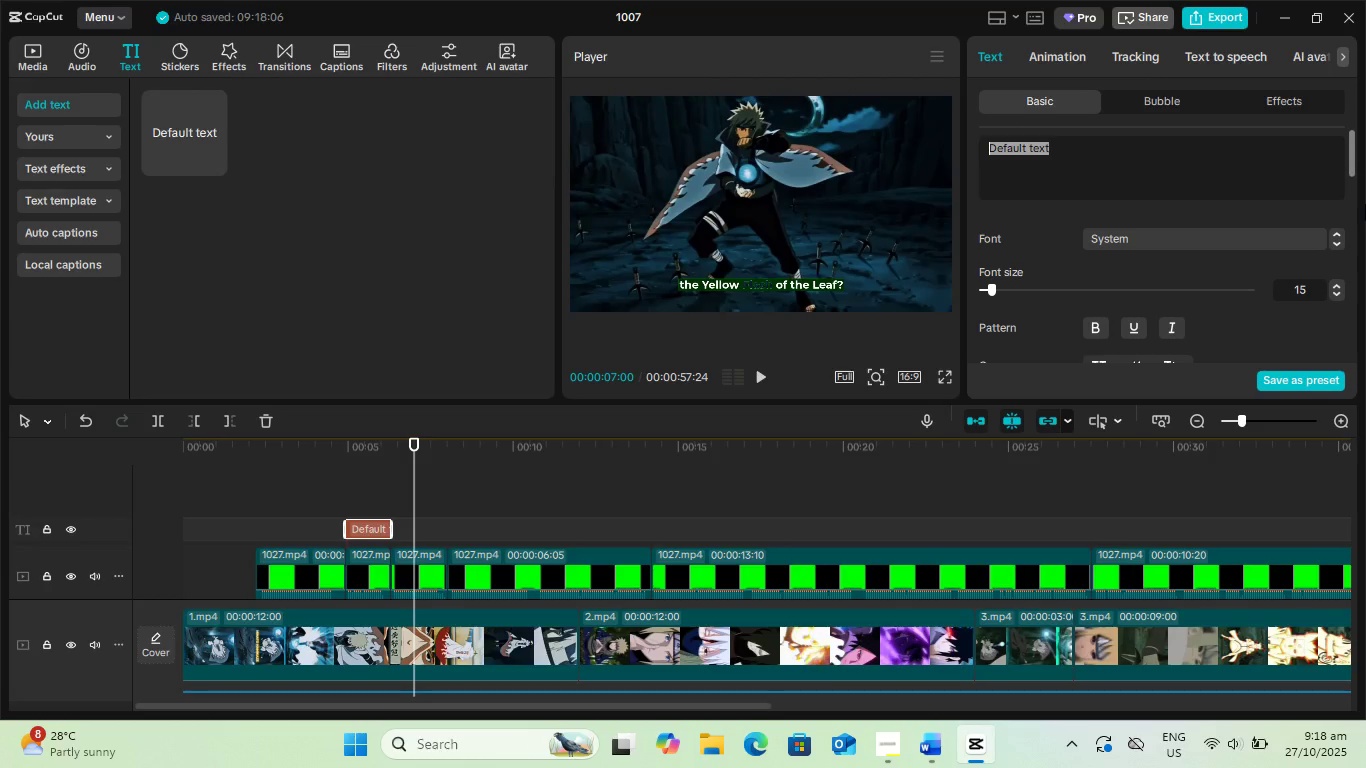 
type(THE)
 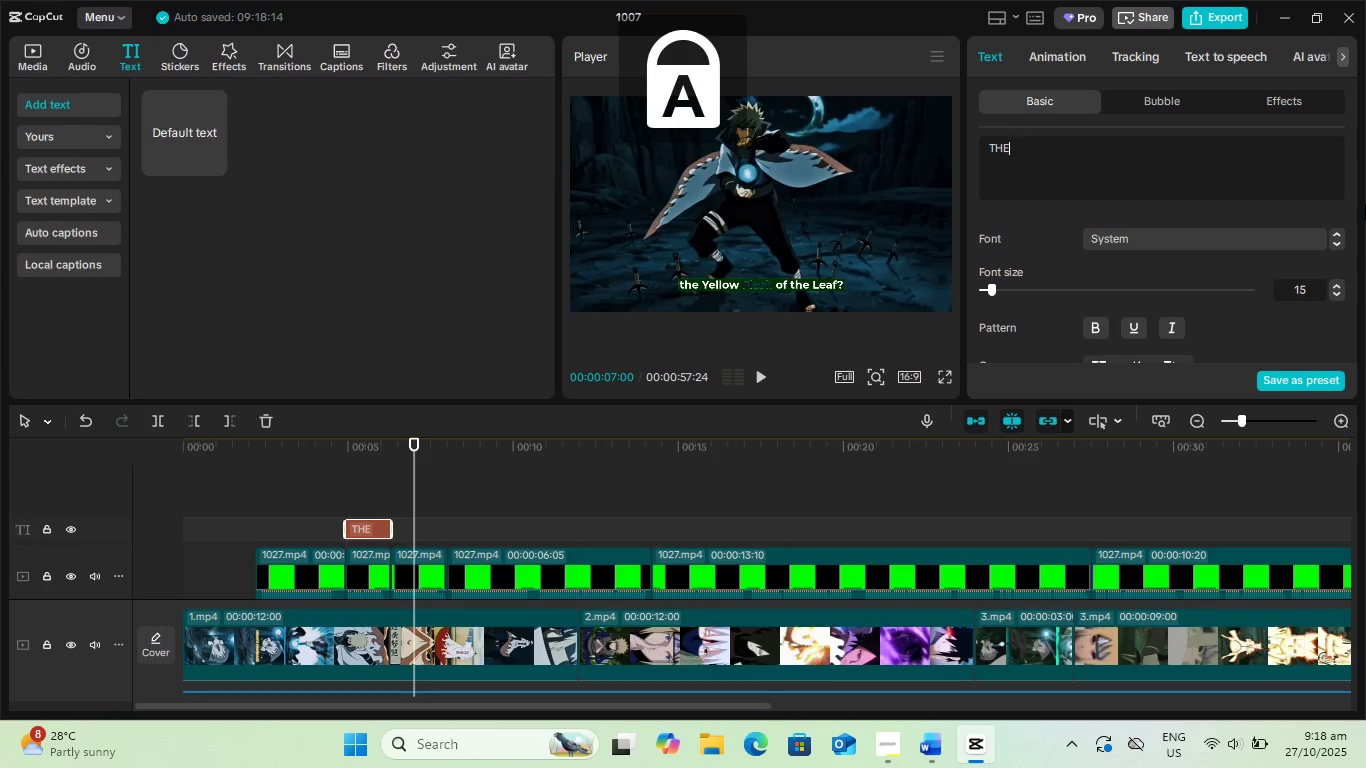 
key(Enter)
 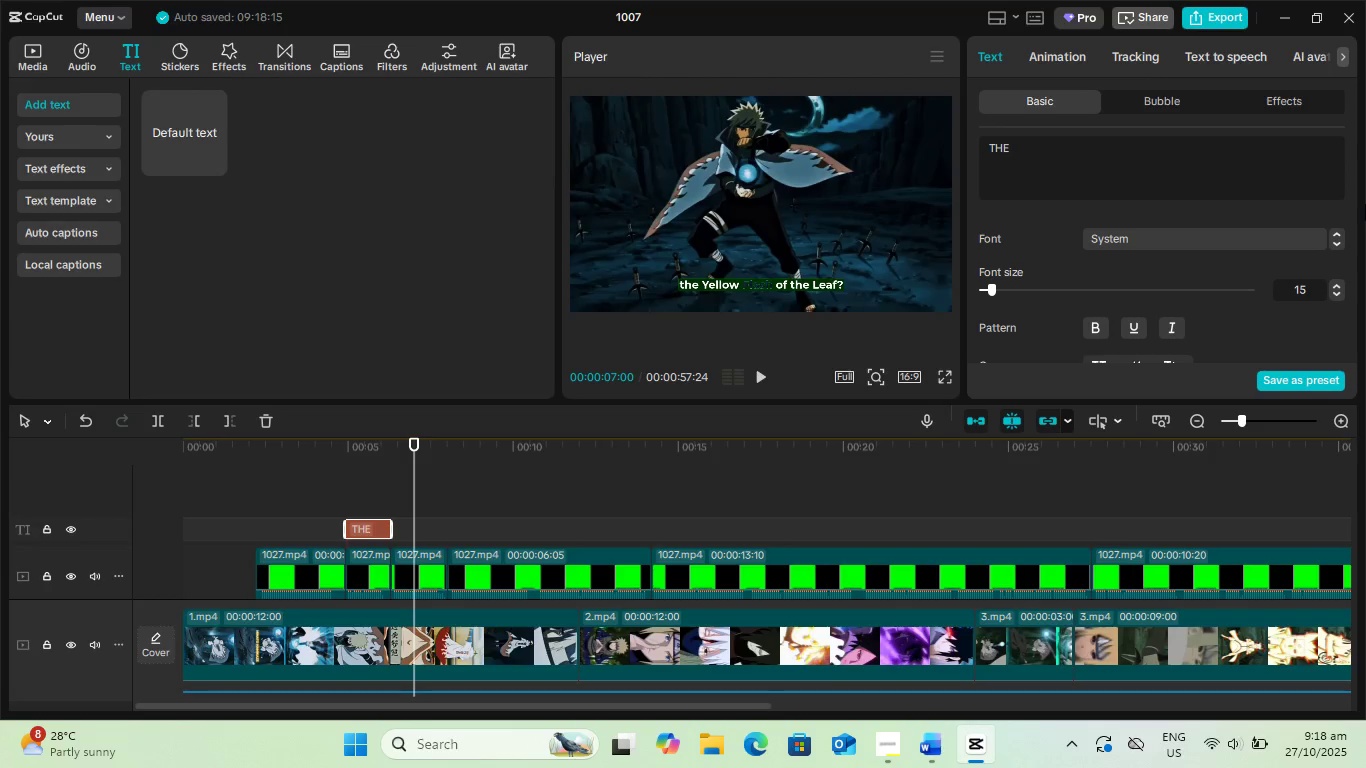 
type(FOURTH)
 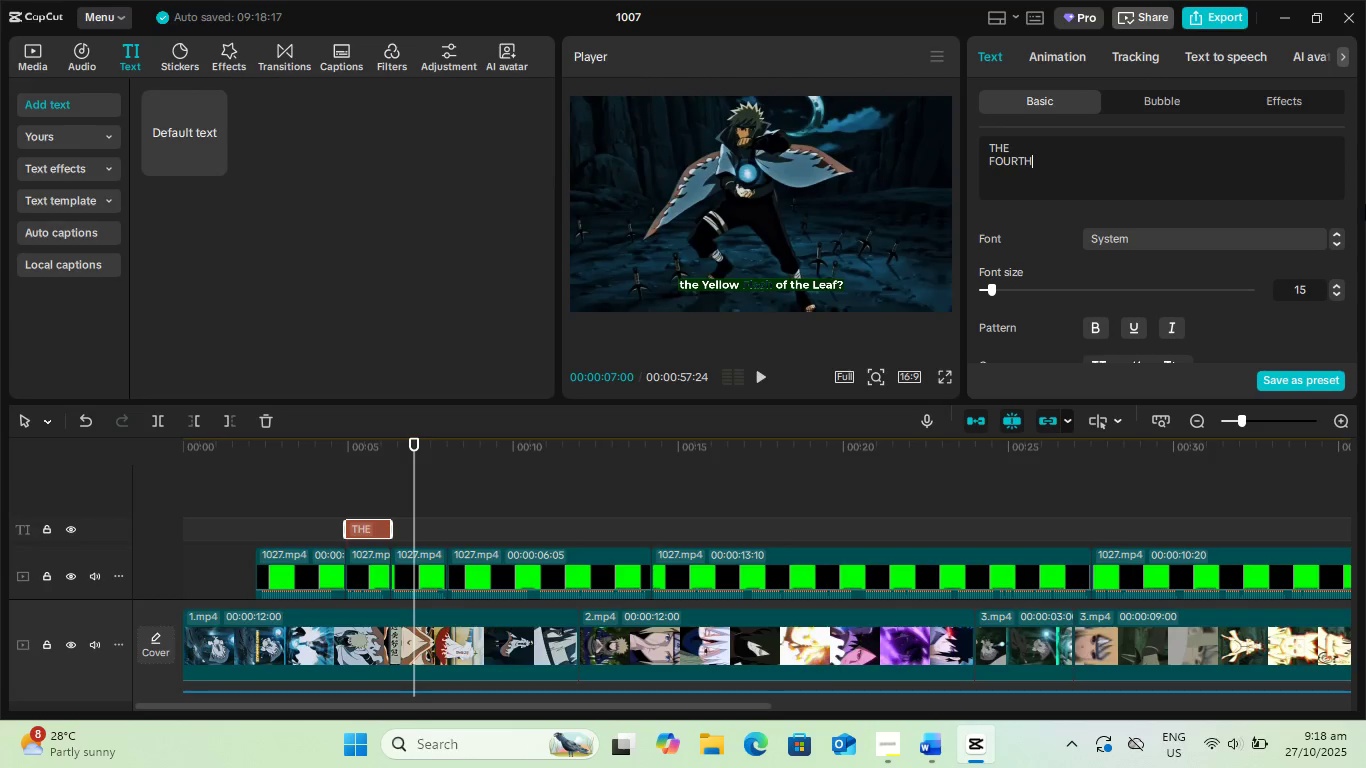 
key(Enter)
 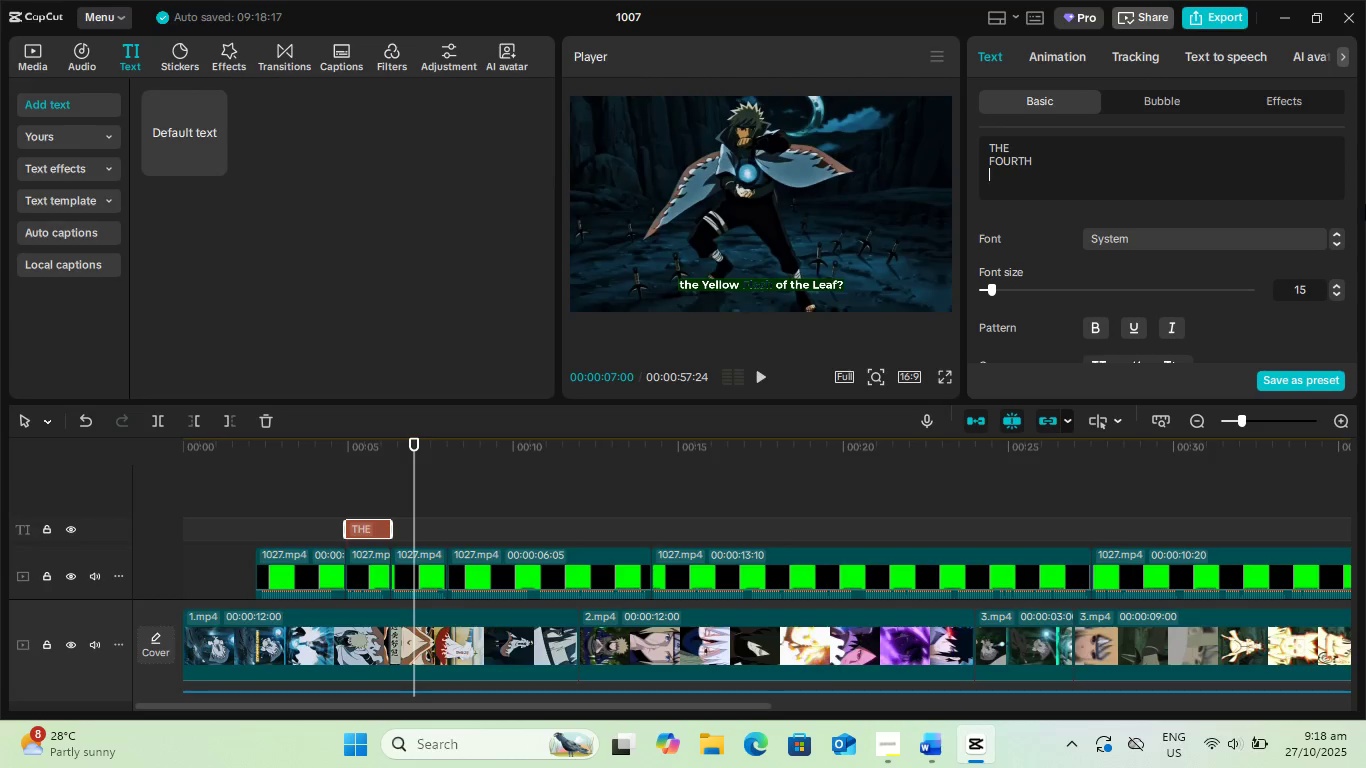 
type(HOKAGE)
 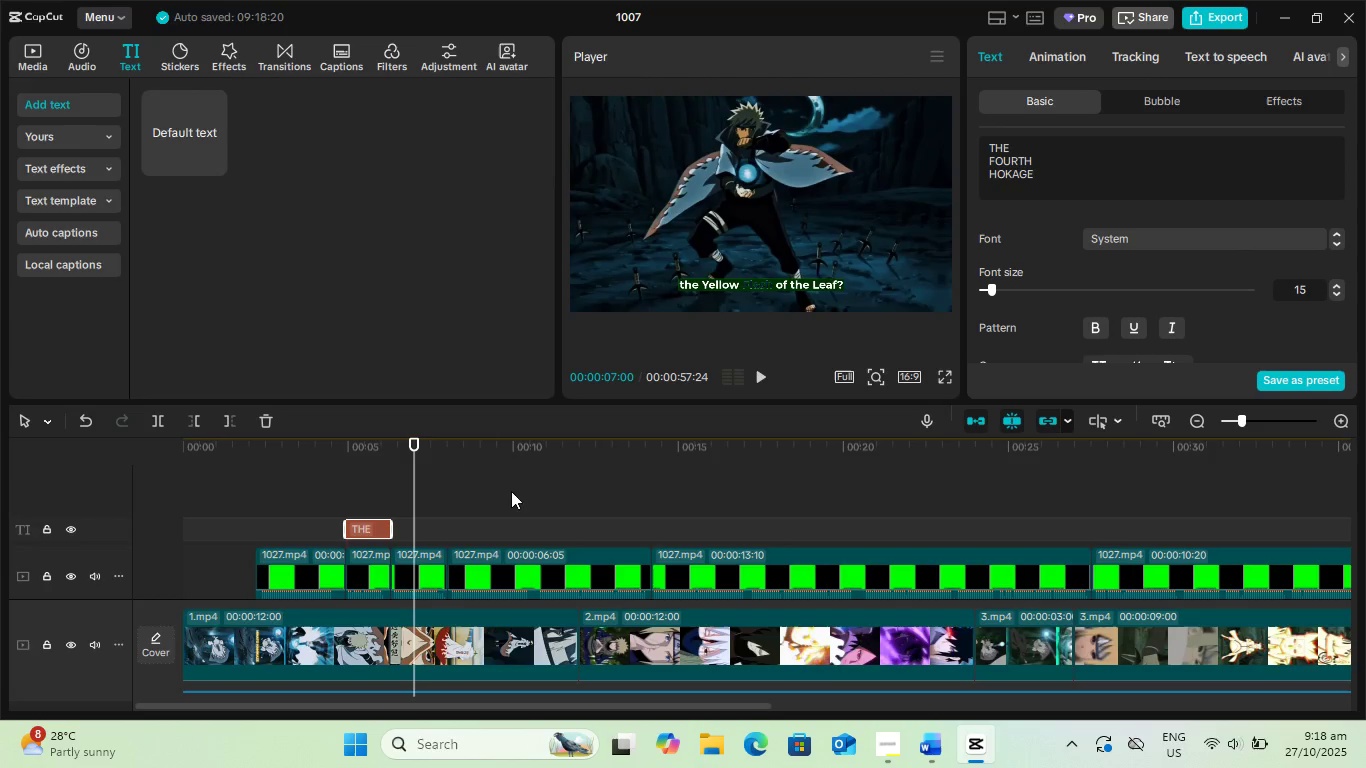 
left_click_drag(start_coordinate=[412, 442], to_coordinate=[357, 443])
 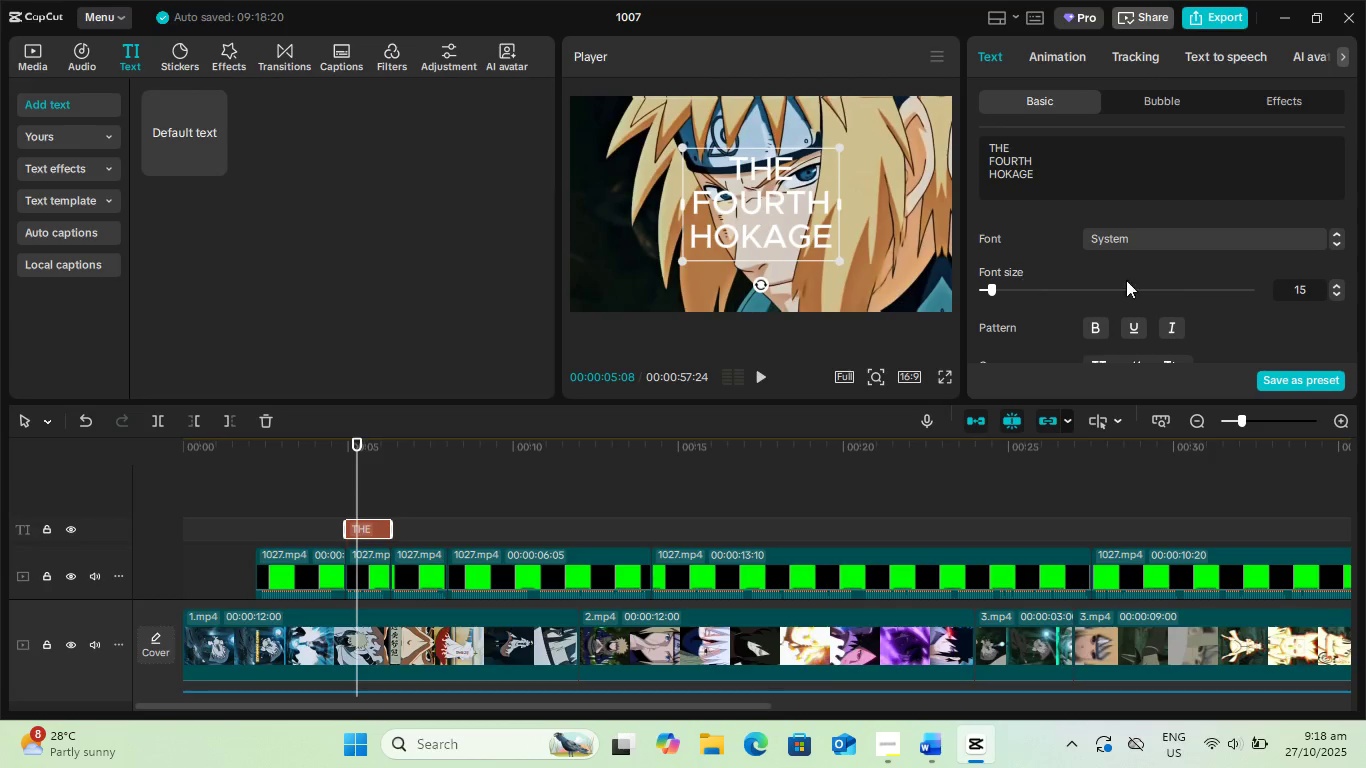 
scroll: coordinate [1163, 280], scroll_direction: down, amount: 1.0
 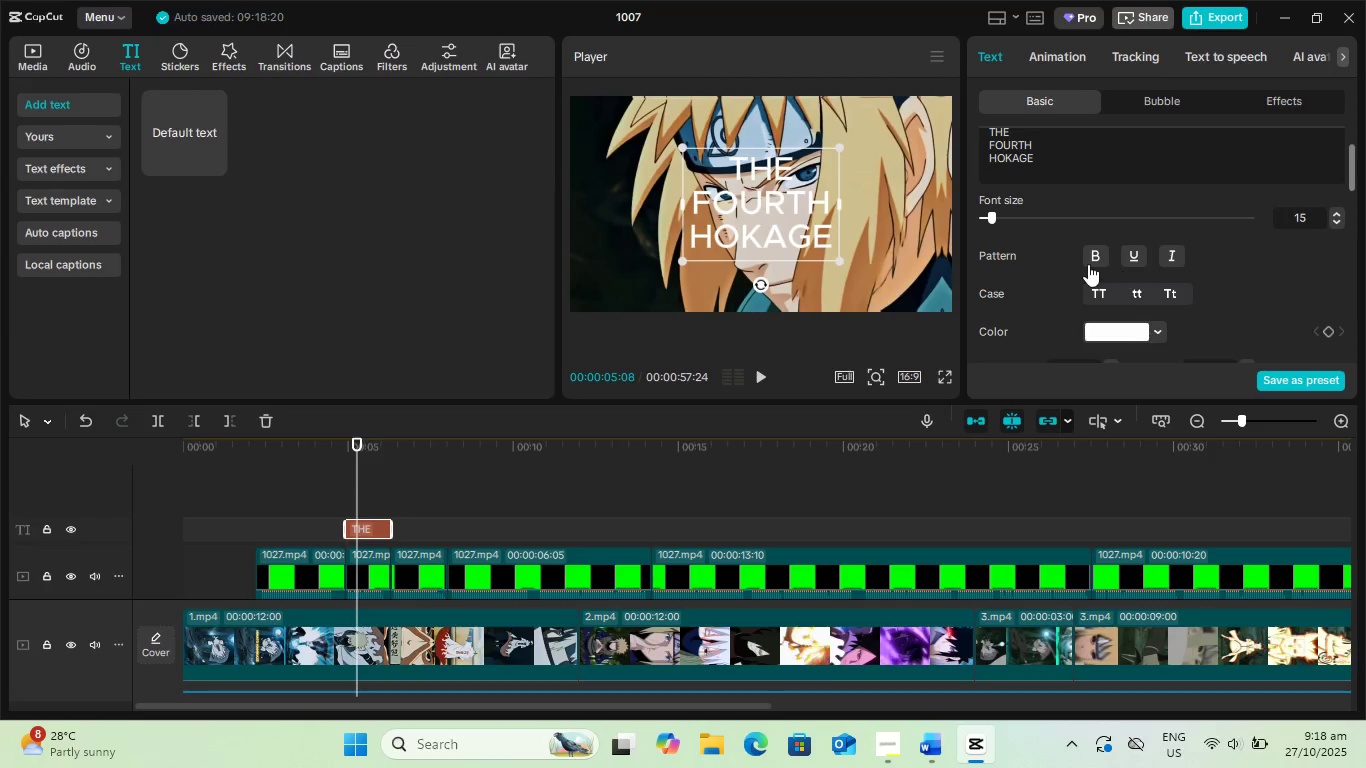 
left_click([1088, 264])
 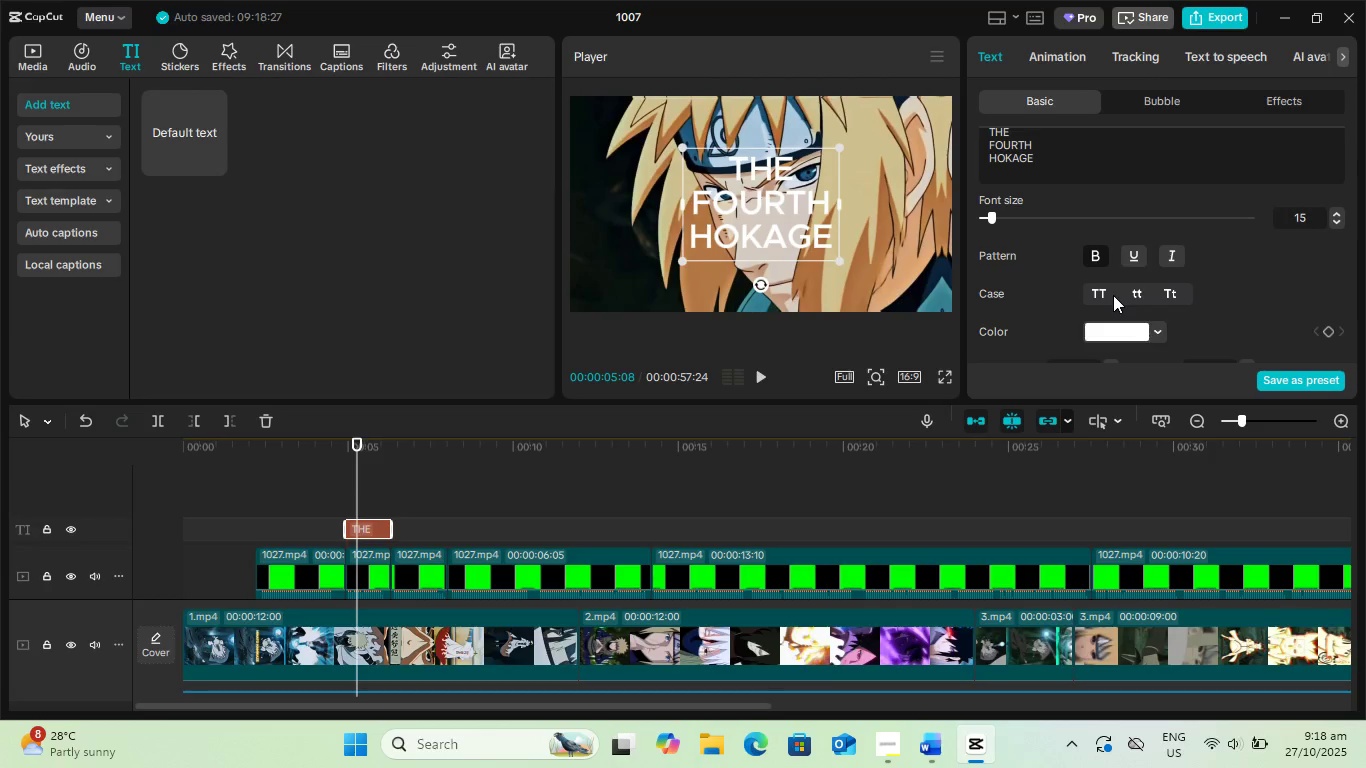 
scroll: coordinate [1219, 272], scroll_direction: down, amount: 1.0
 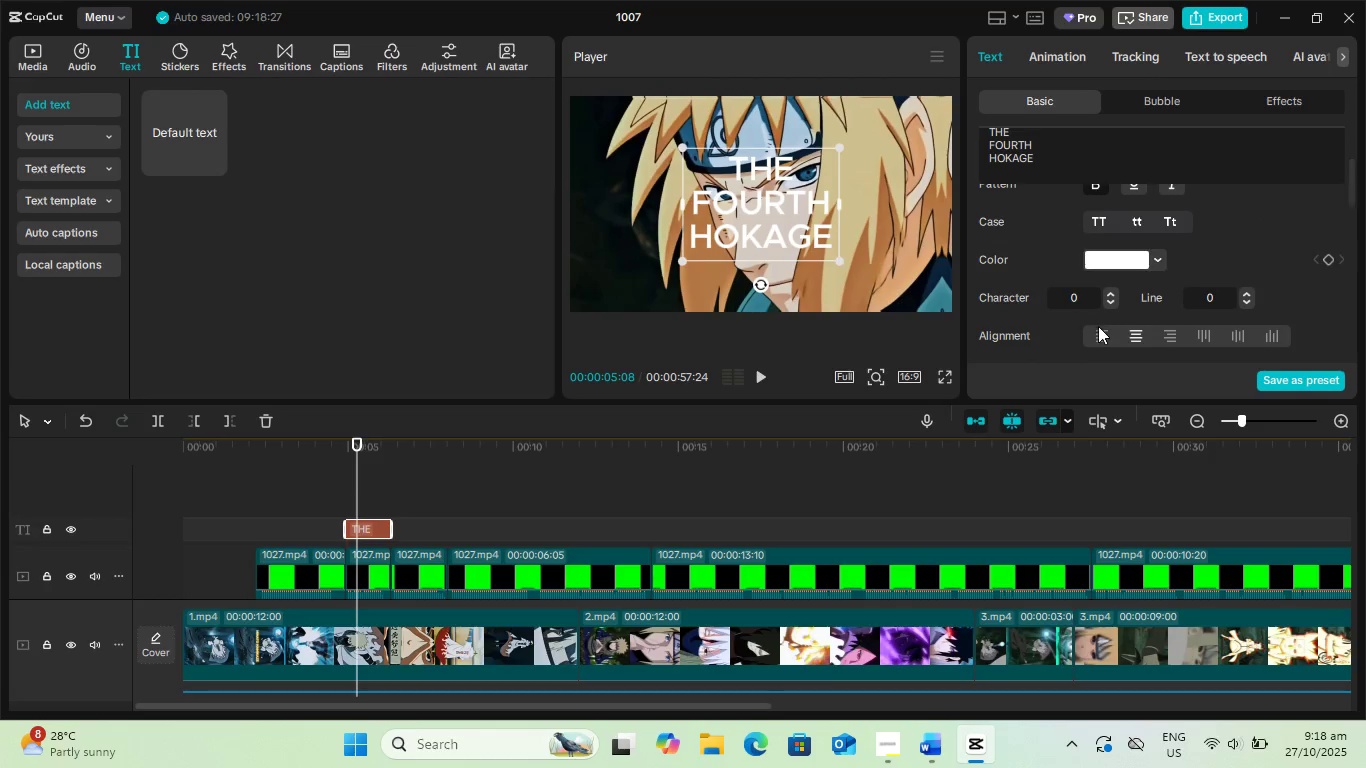 
left_click([1104, 337])
 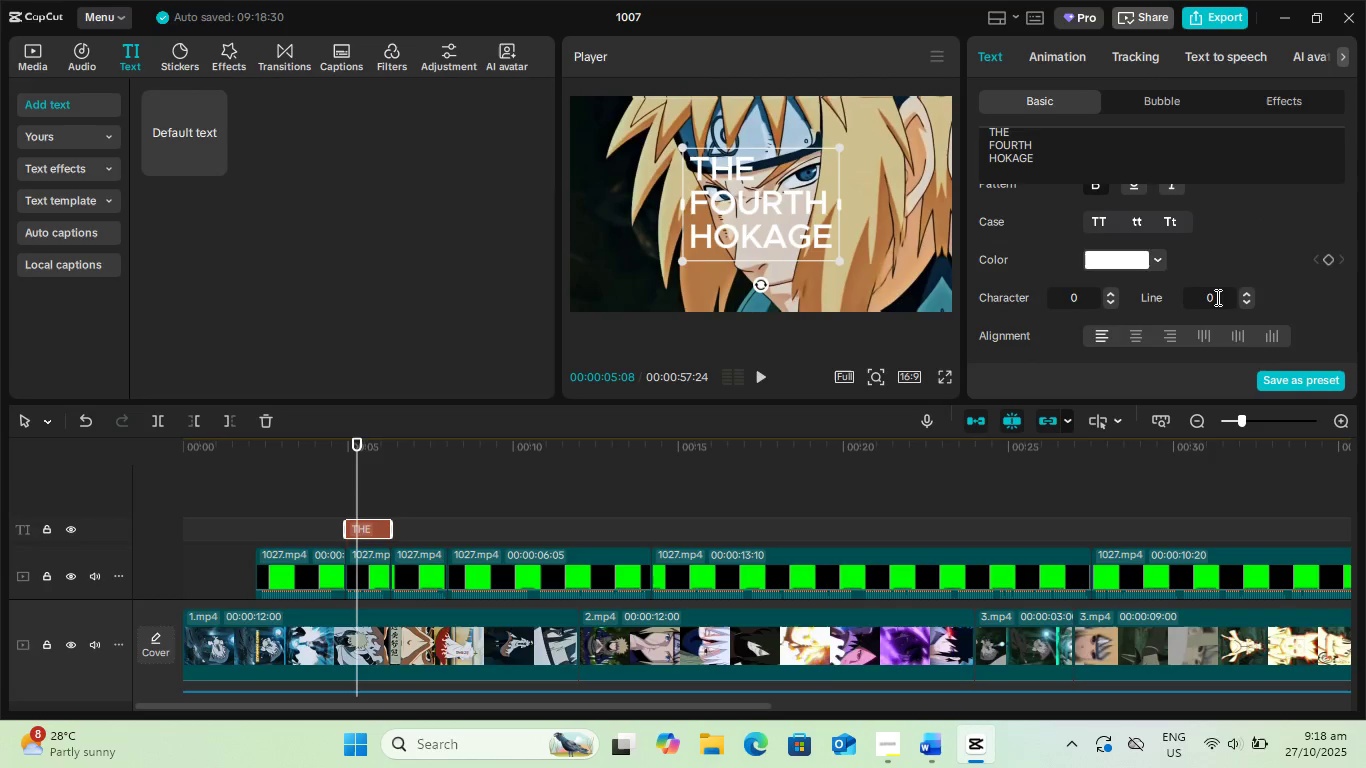 
left_click([1284, 91])
 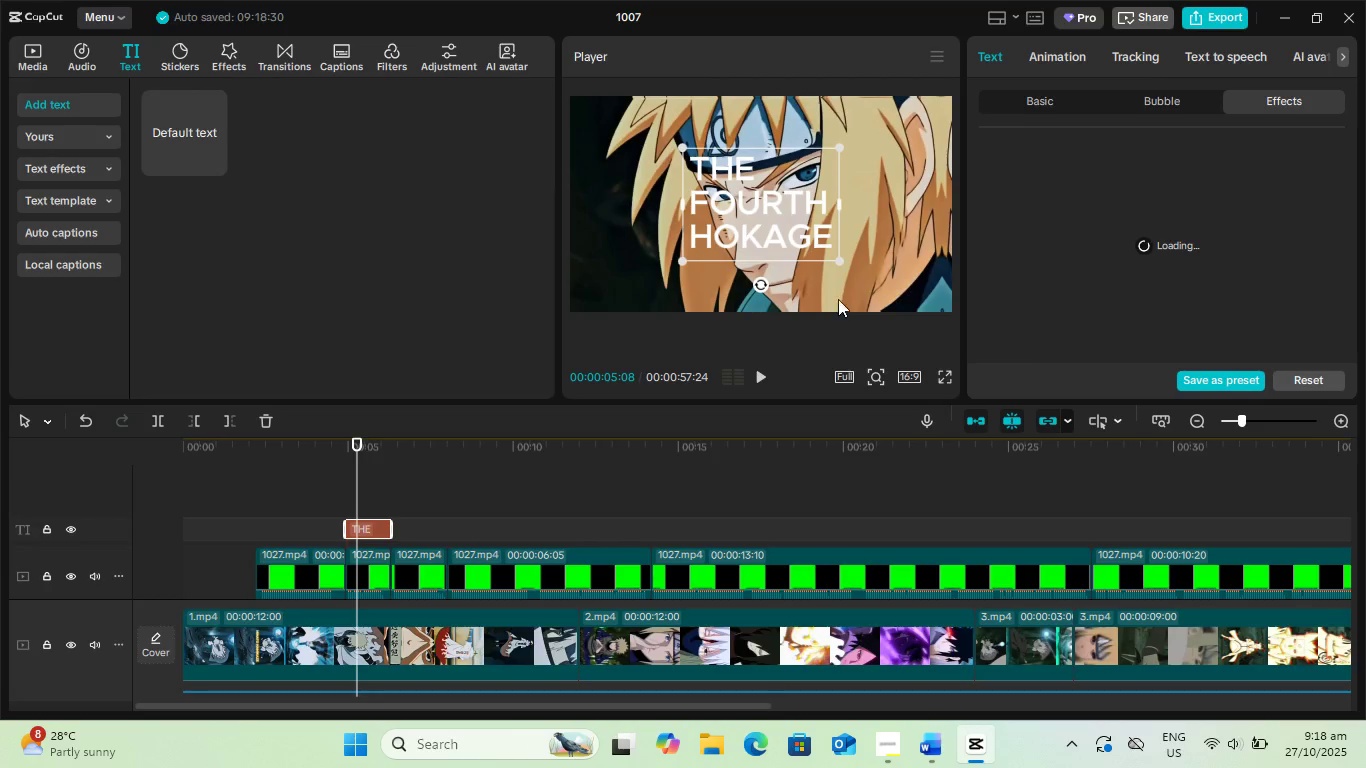 
left_click_drag(start_coordinate=[837, 261], to_coordinate=[853, 278])
 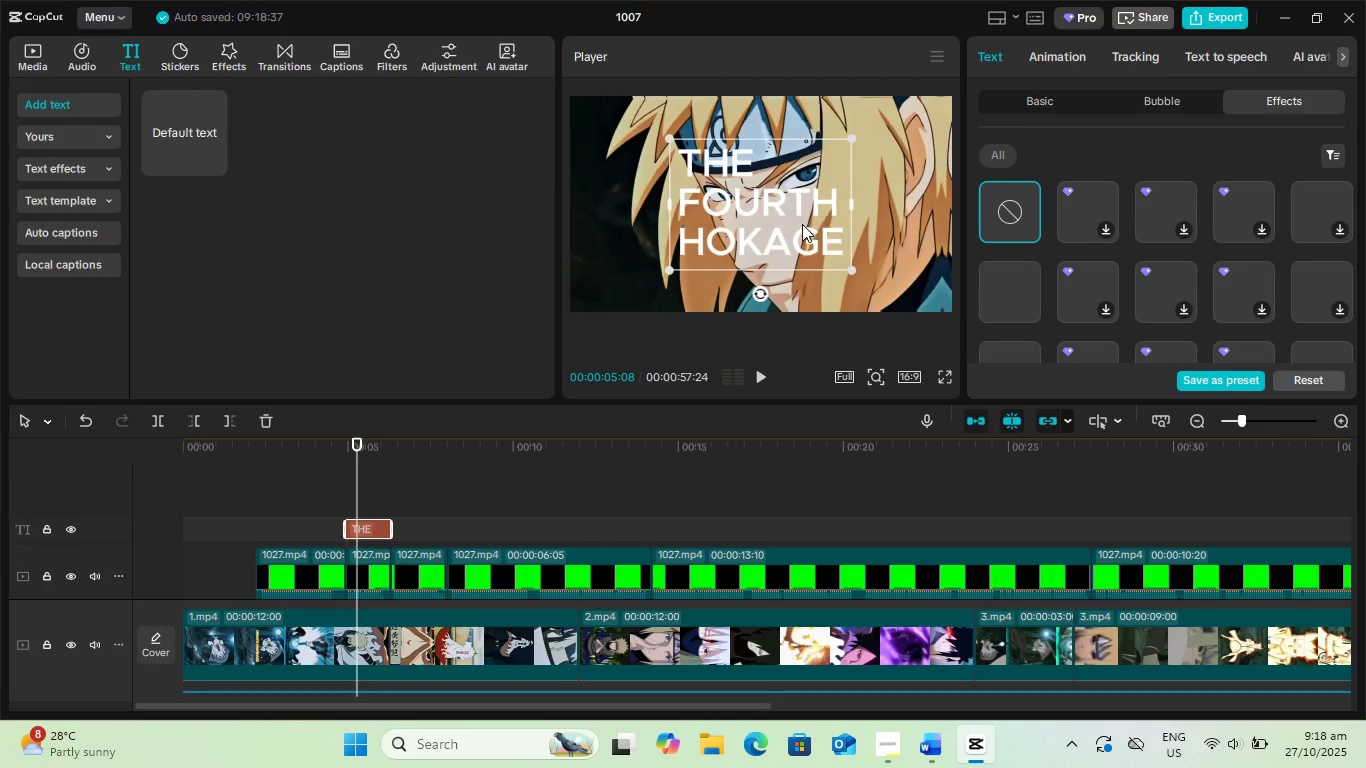 
left_click_drag(start_coordinate=[802, 224], to_coordinate=[702, 262])
 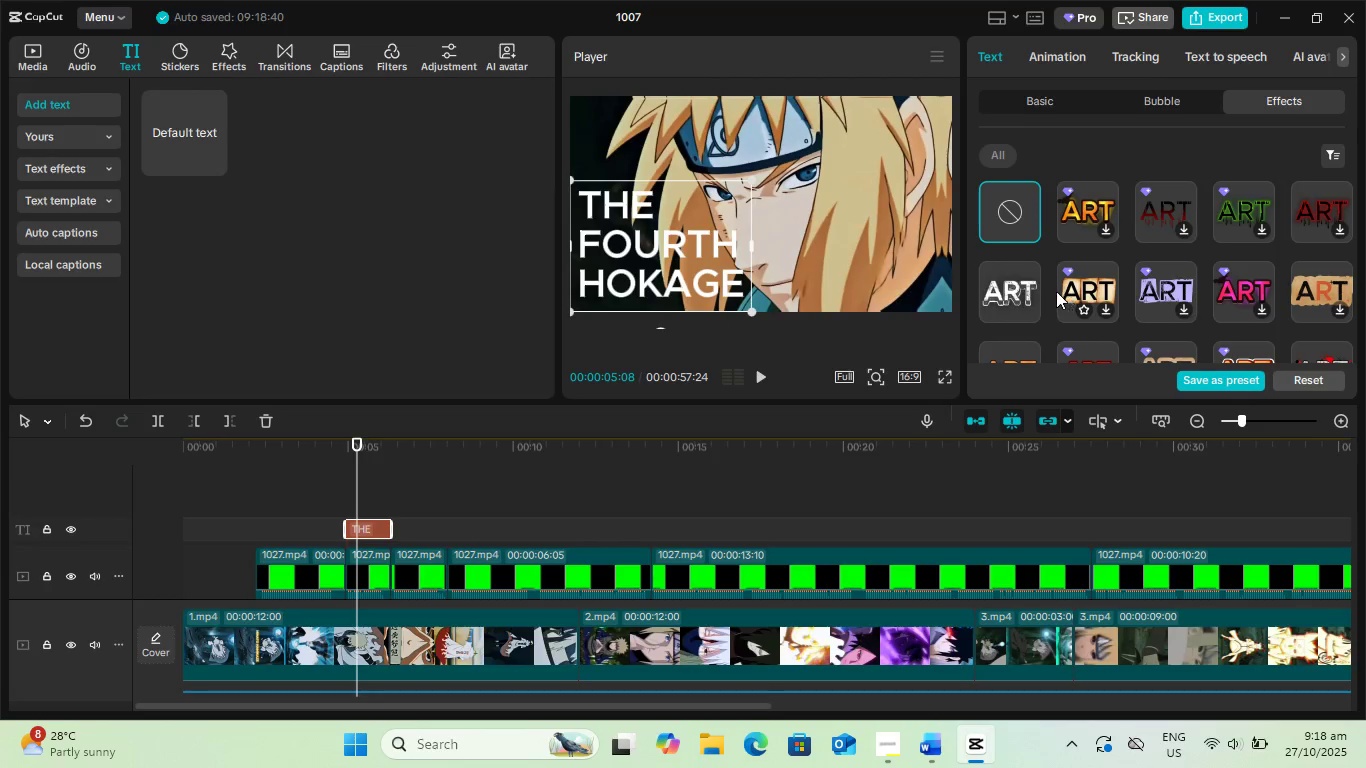 
left_click([1009, 288])
 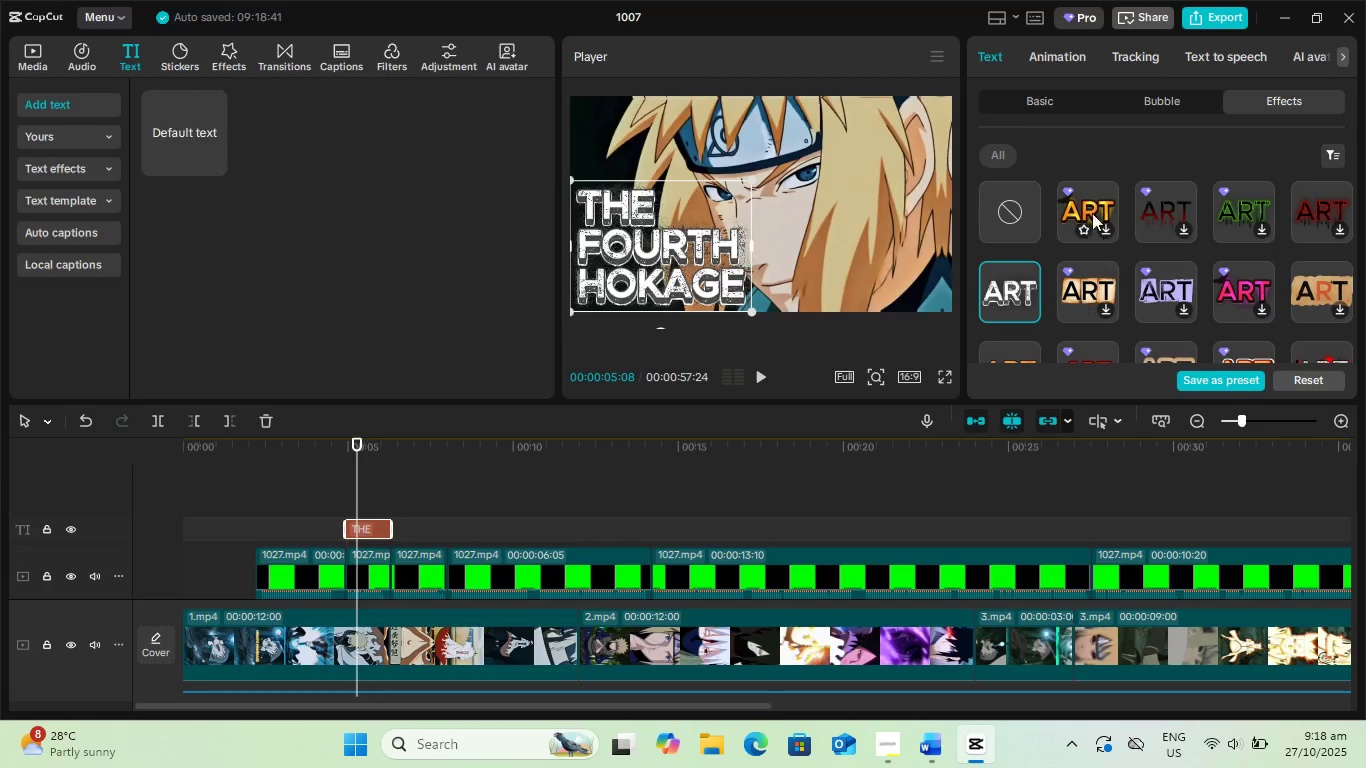 
left_click([1067, 101])
 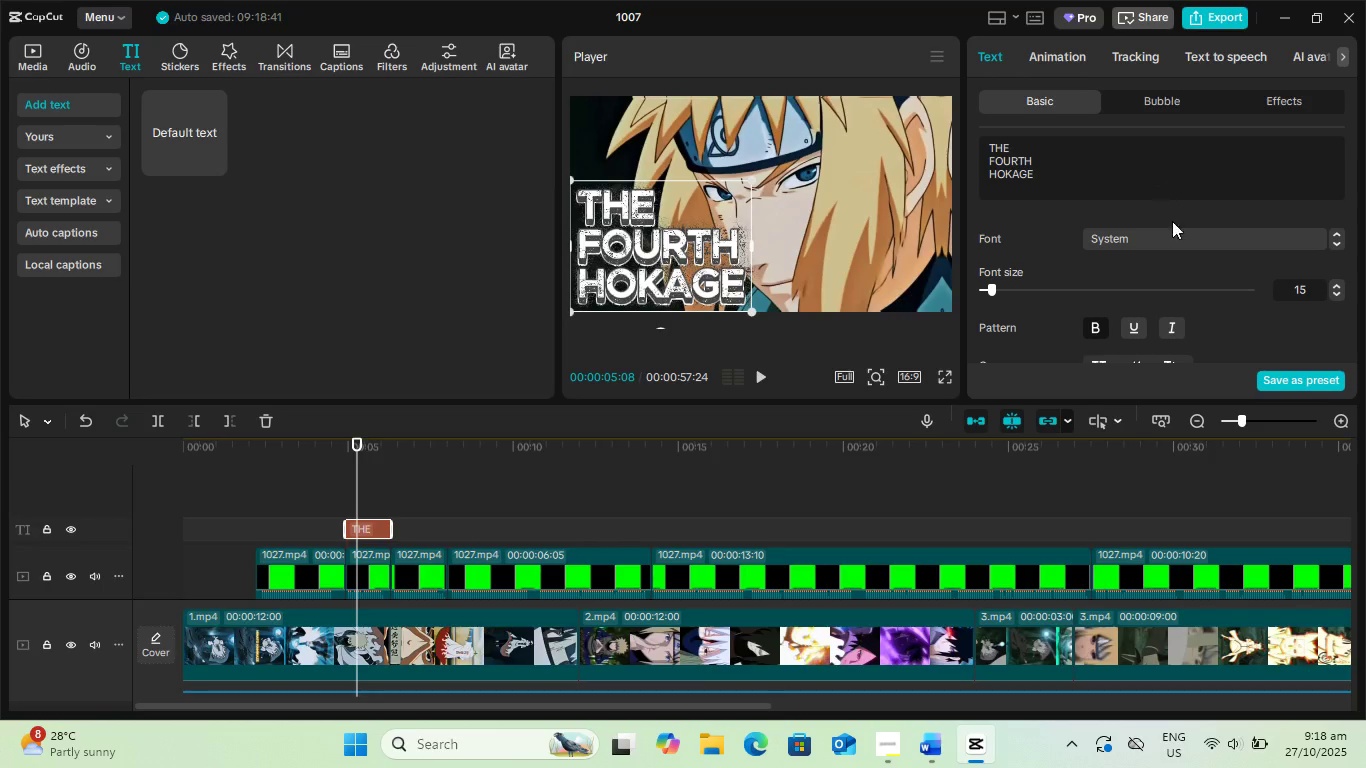 
scroll: coordinate [1203, 245], scroll_direction: down, amount: 1.0
 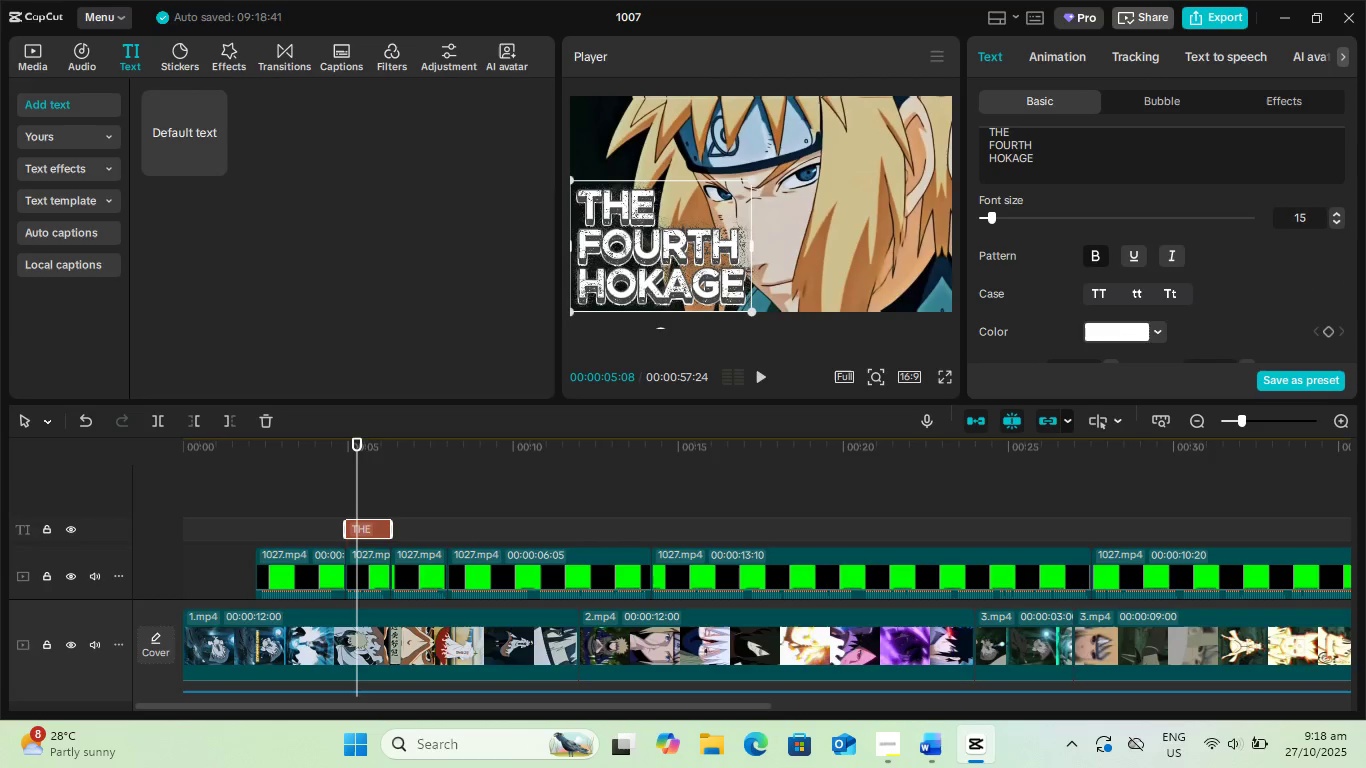 
left_click_drag(start_coordinate=[750, 183], to_coordinate=[779, 165])
 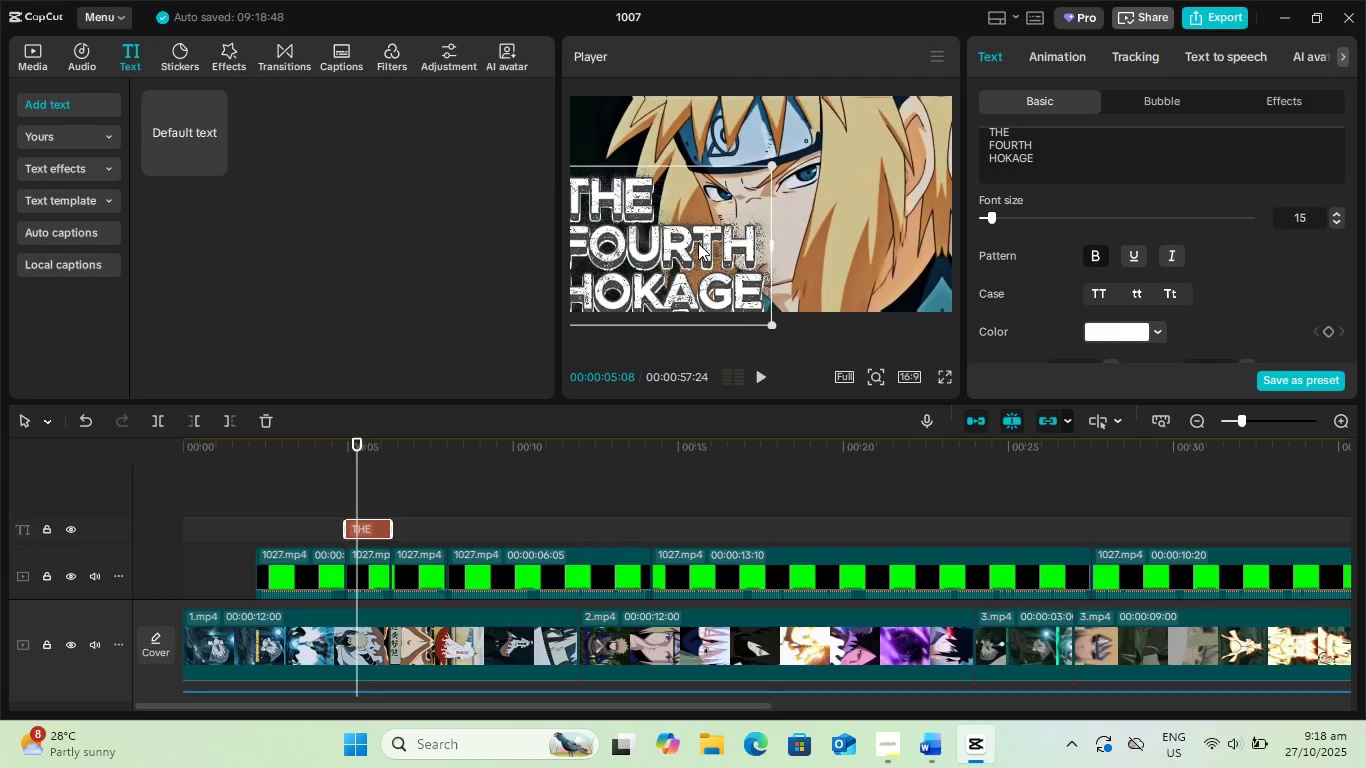 
left_click_drag(start_coordinate=[698, 243], to_coordinate=[721, 231])
 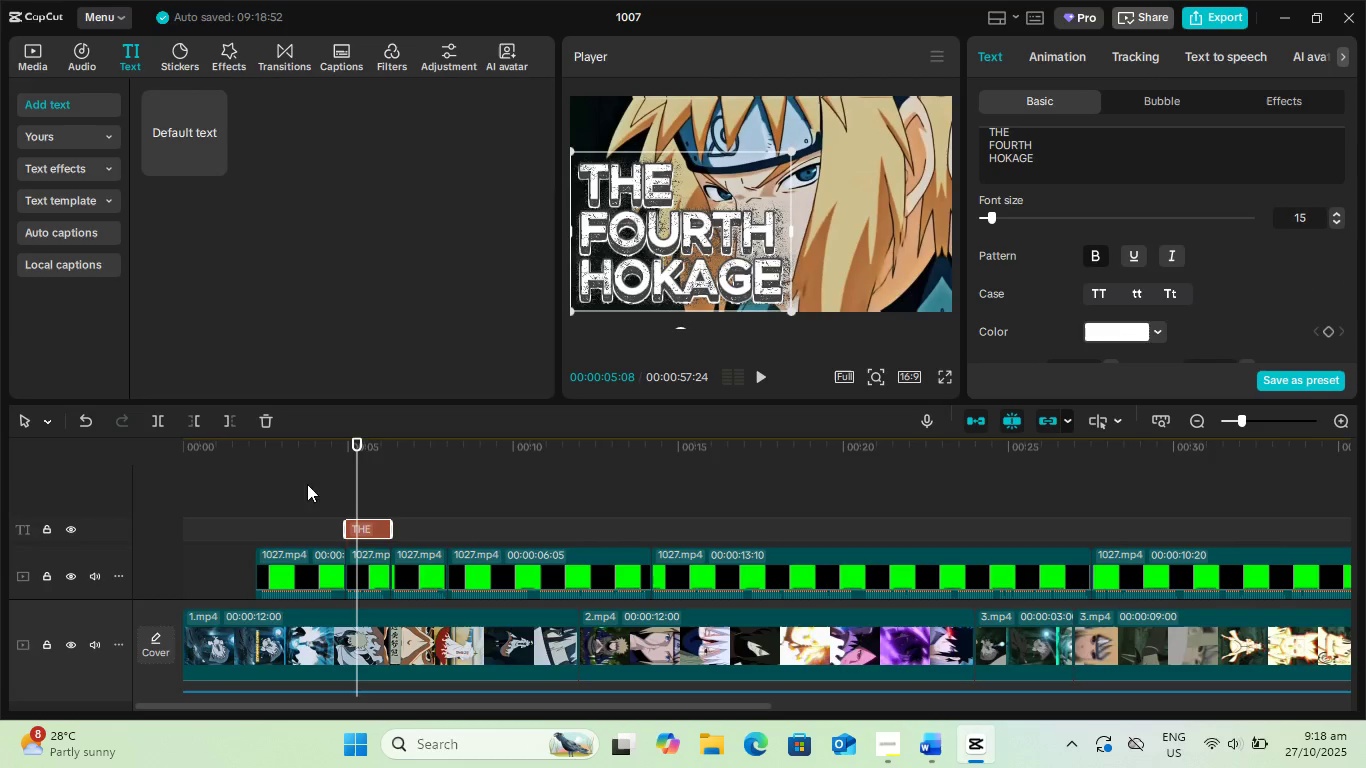 
left_click_drag(start_coordinate=[263, 446], to_coordinate=[176, 441])
 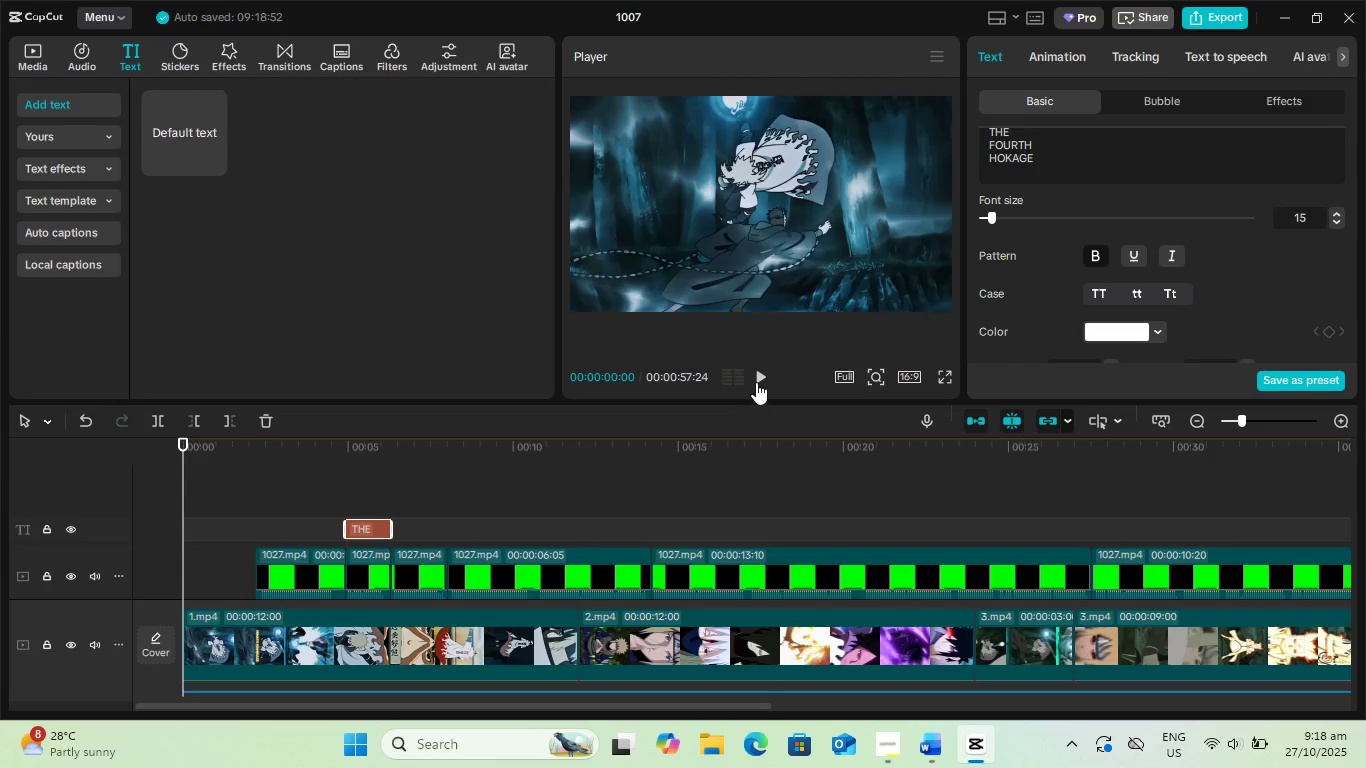 
left_click([760, 376])
 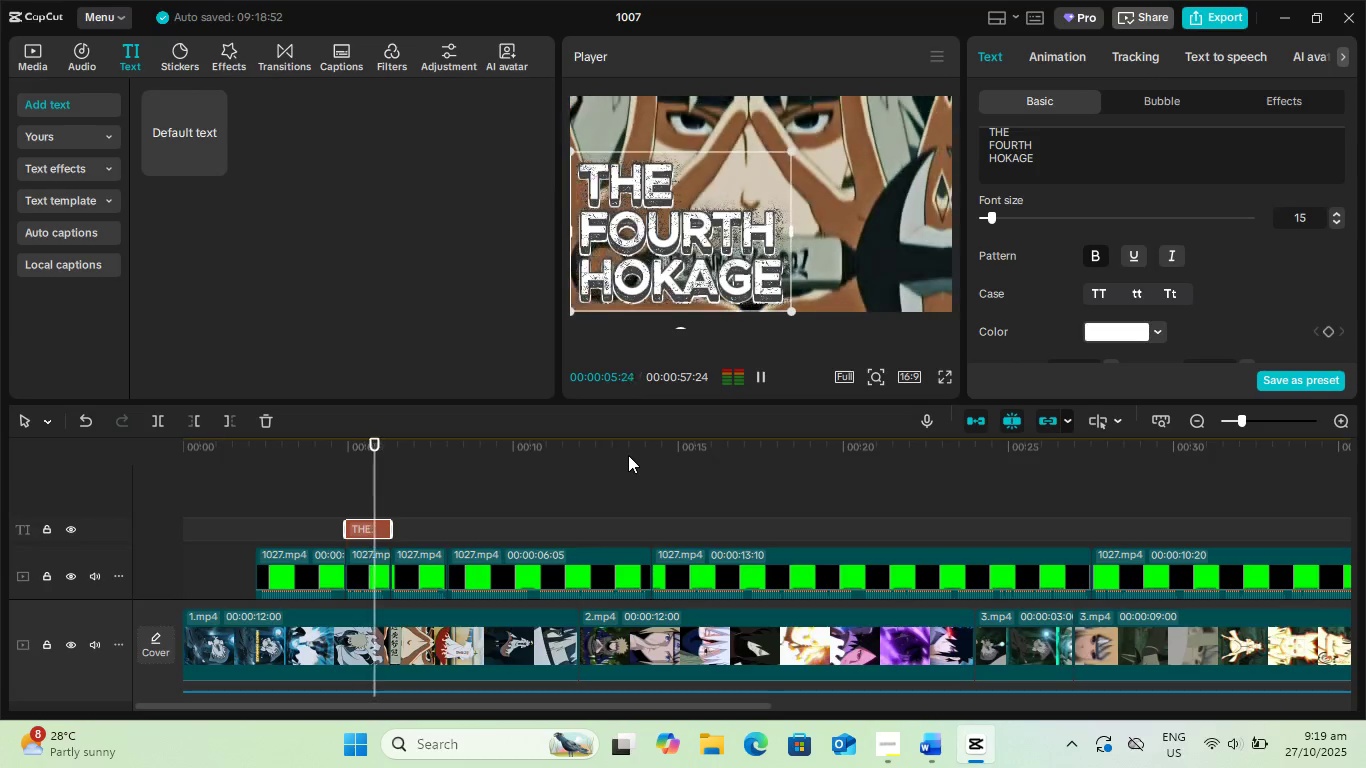 
wait(7.84)
 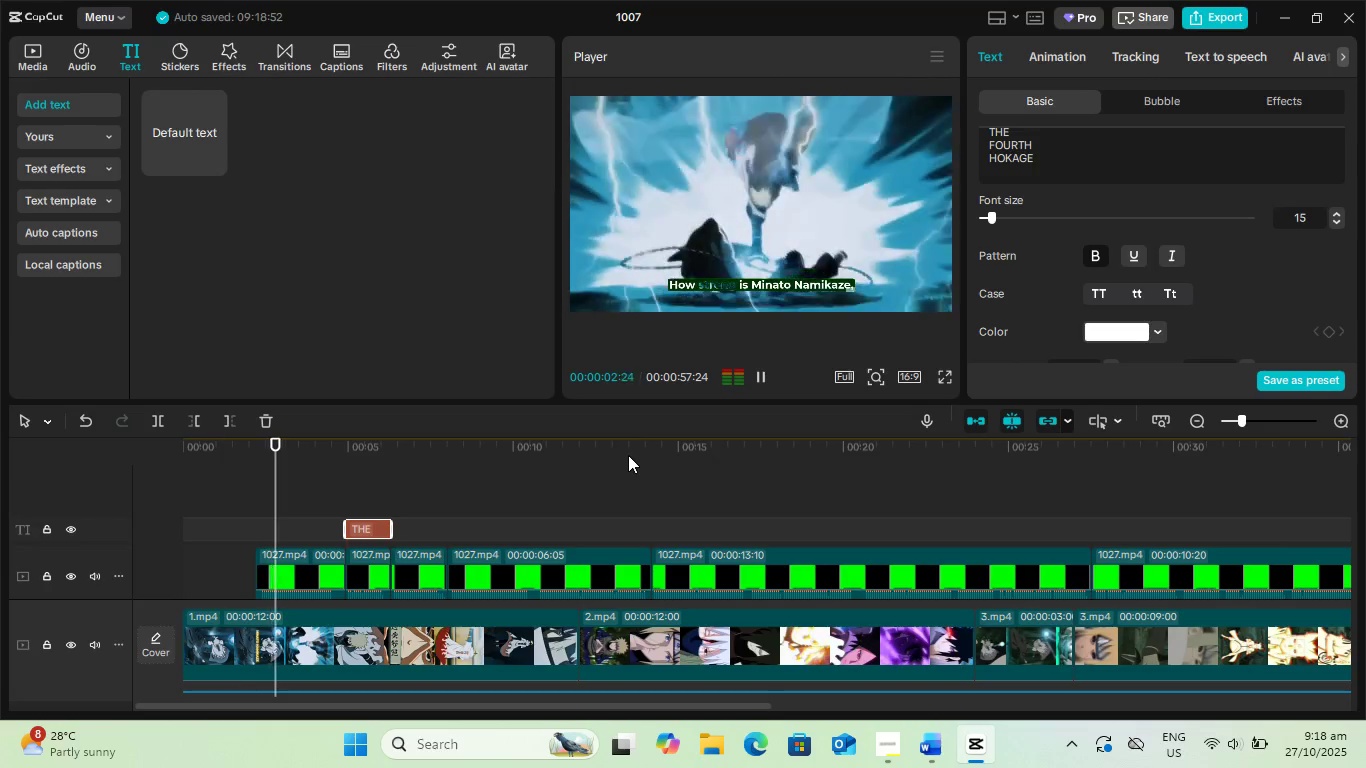 
key(Space)
 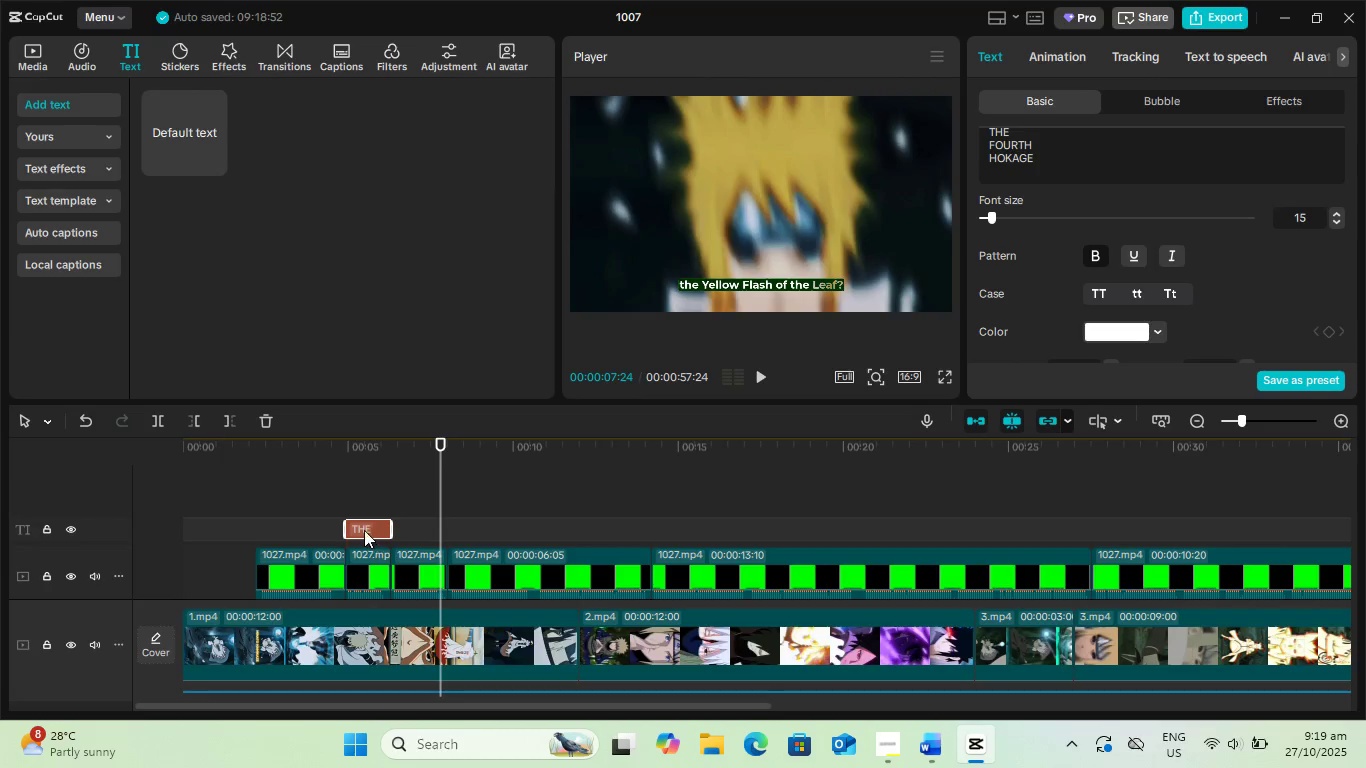 
left_click([363, 530])
 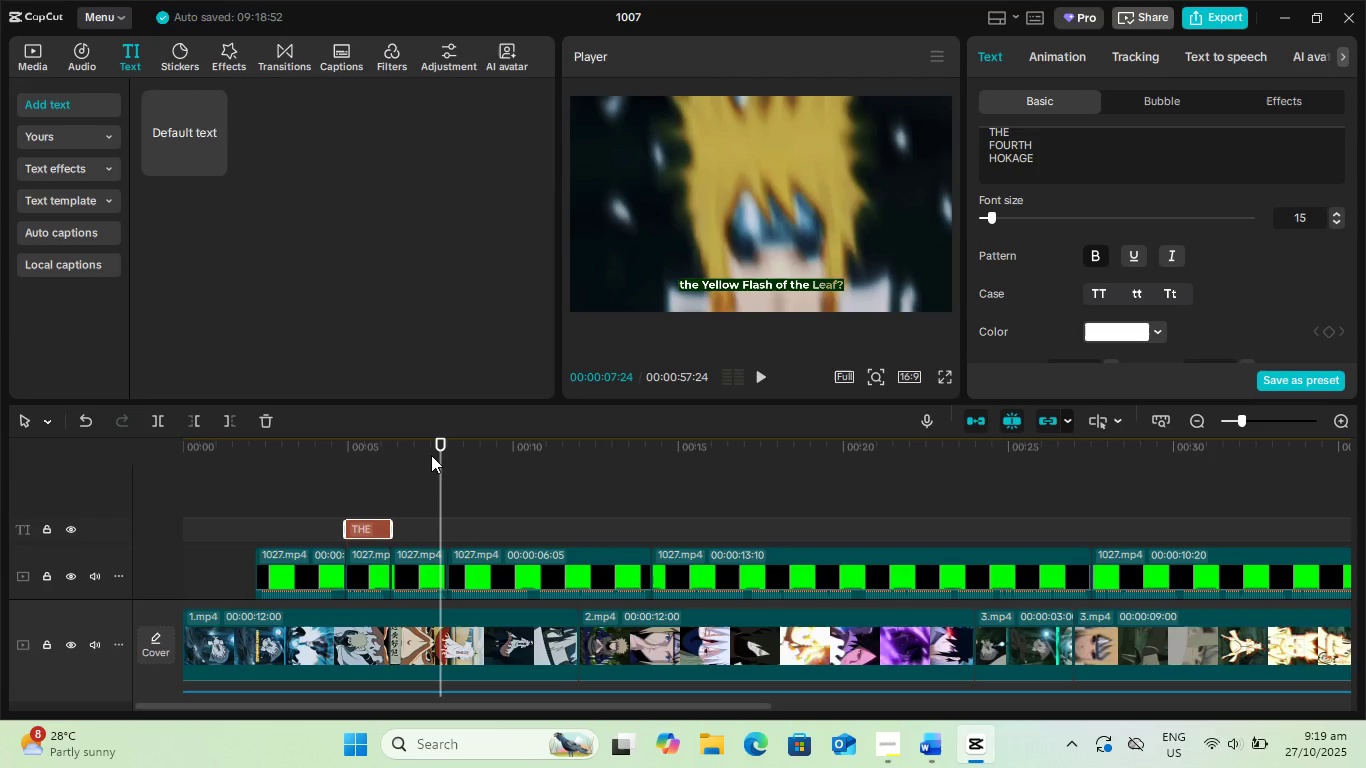 
left_click_drag(start_coordinate=[442, 459], to_coordinate=[378, 459])
 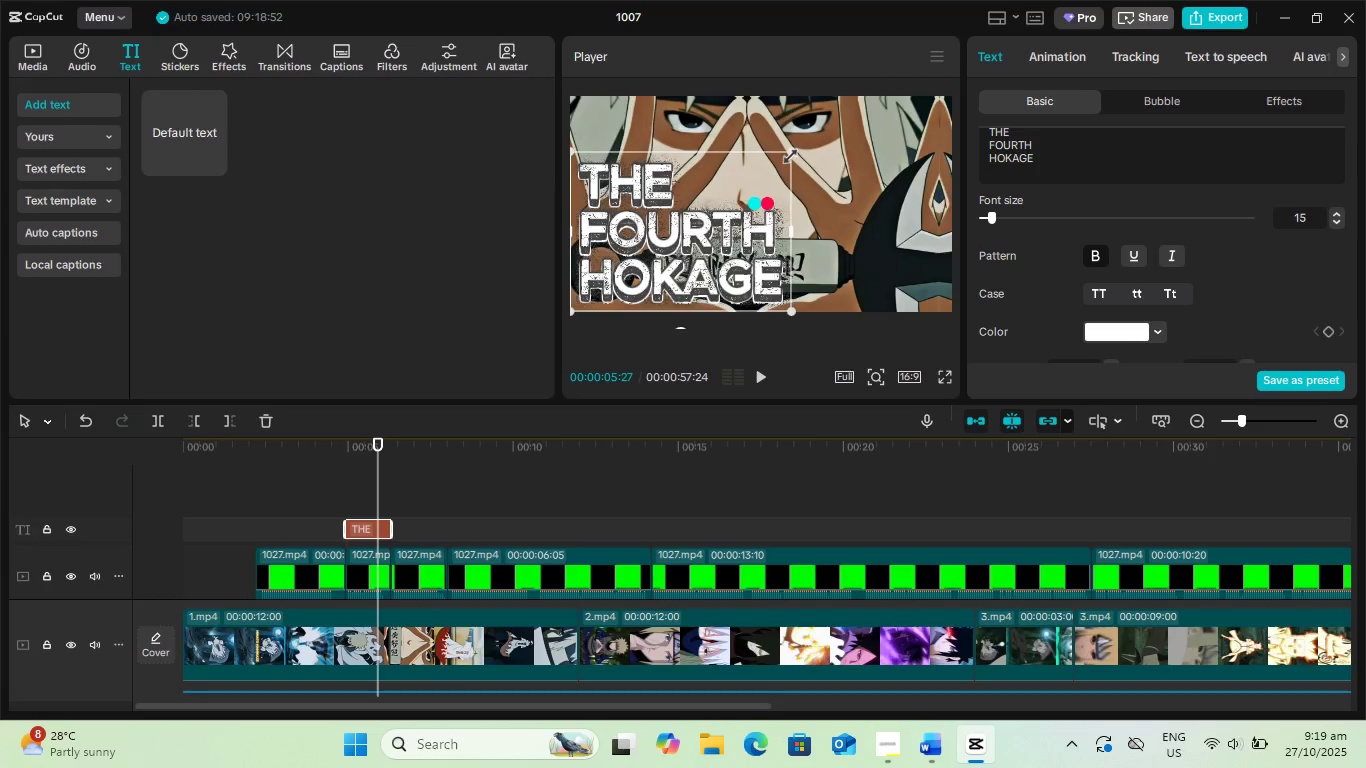 
left_click_drag(start_coordinate=[786, 152], to_coordinate=[753, 183])
 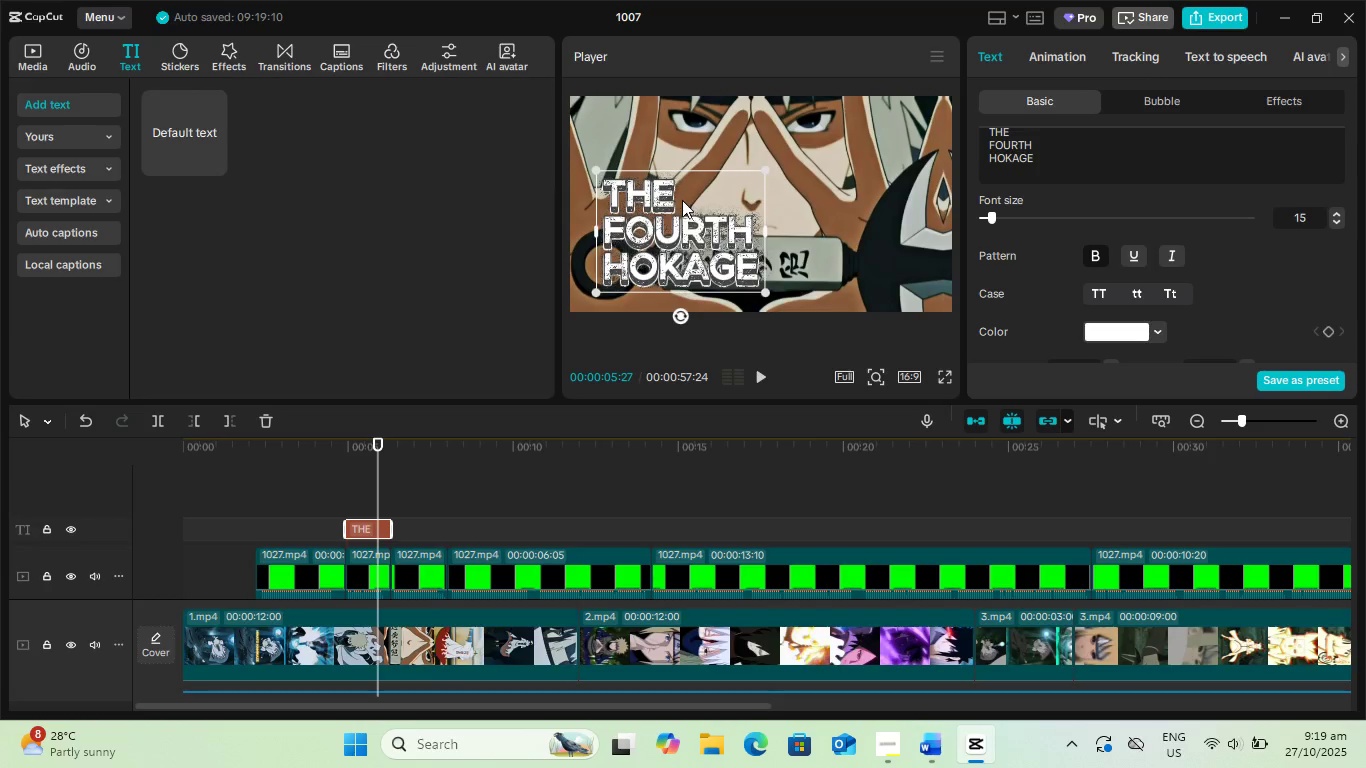 
left_click_drag(start_coordinate=[682, 200], to_coordinate=[659, 219])
 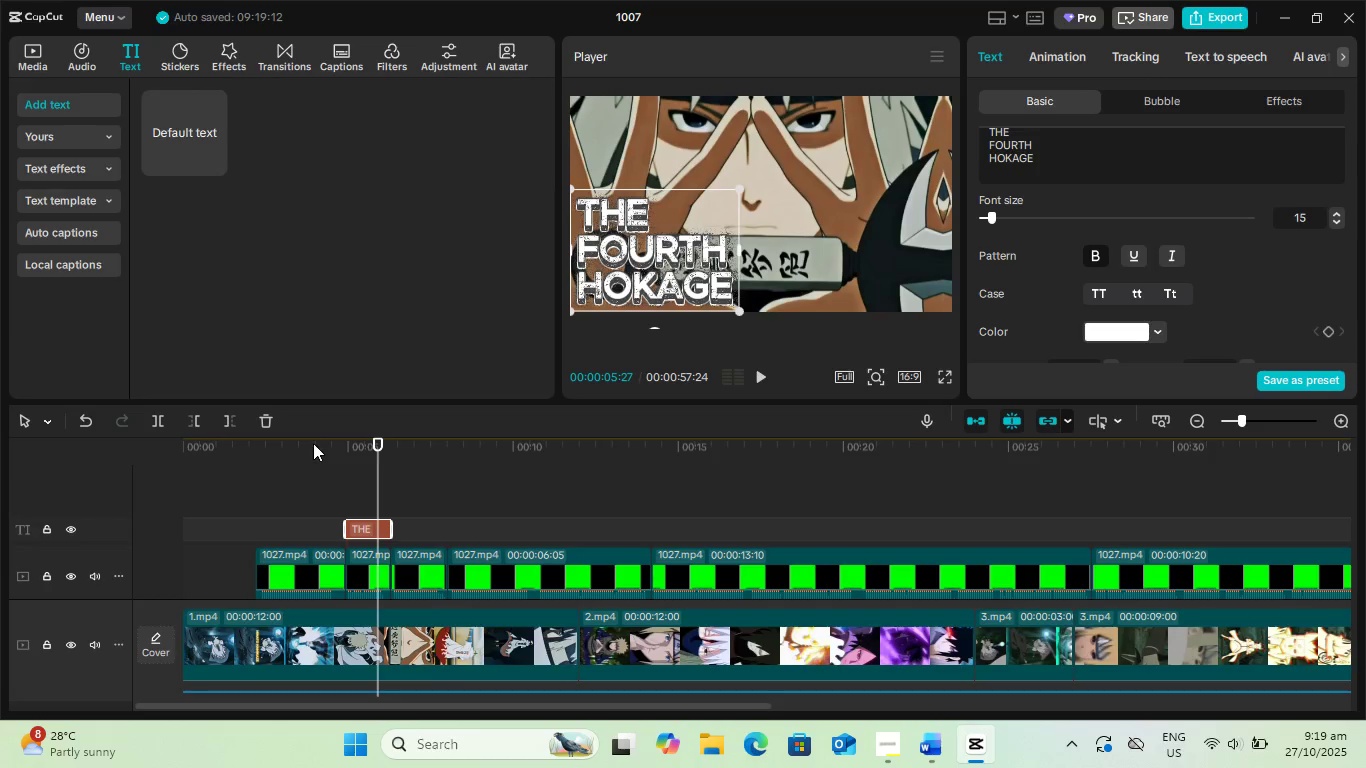 
left_click([314, 441])
 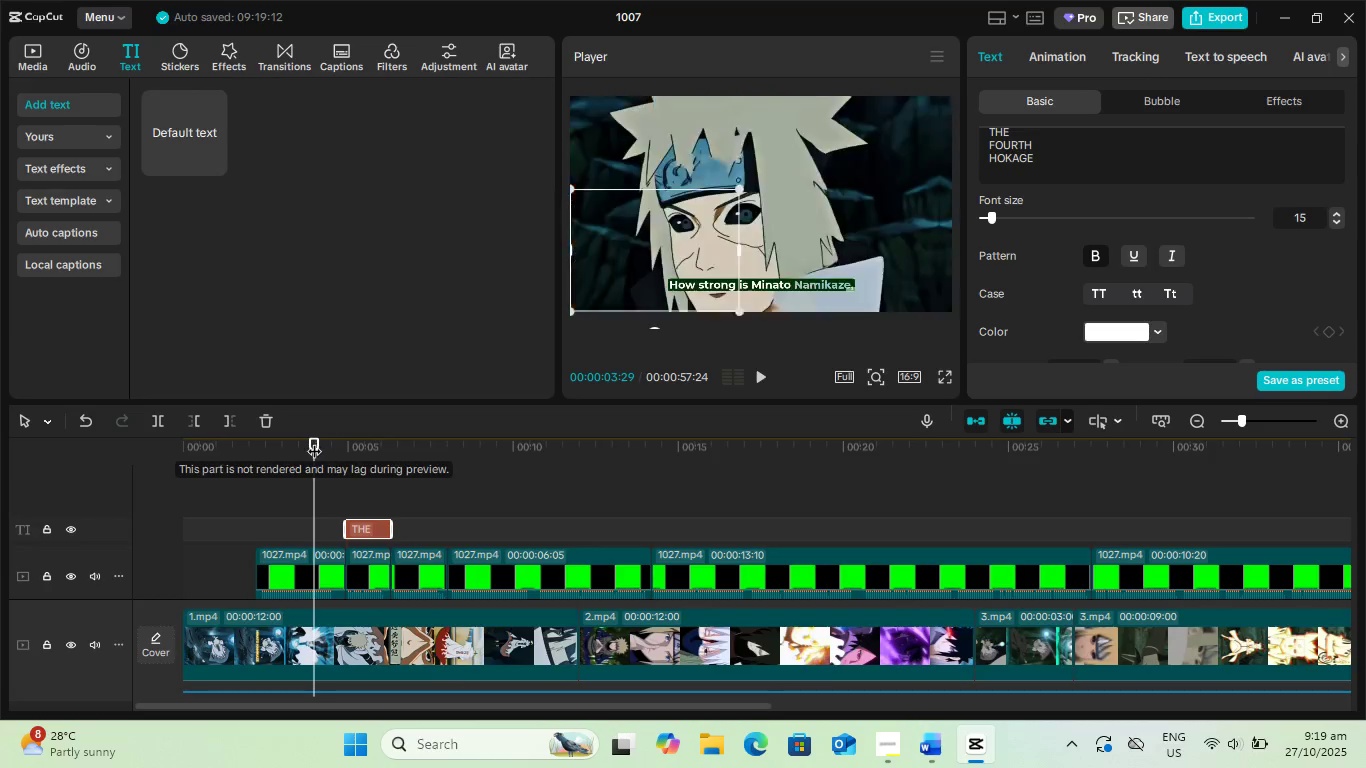 
key(Space)
 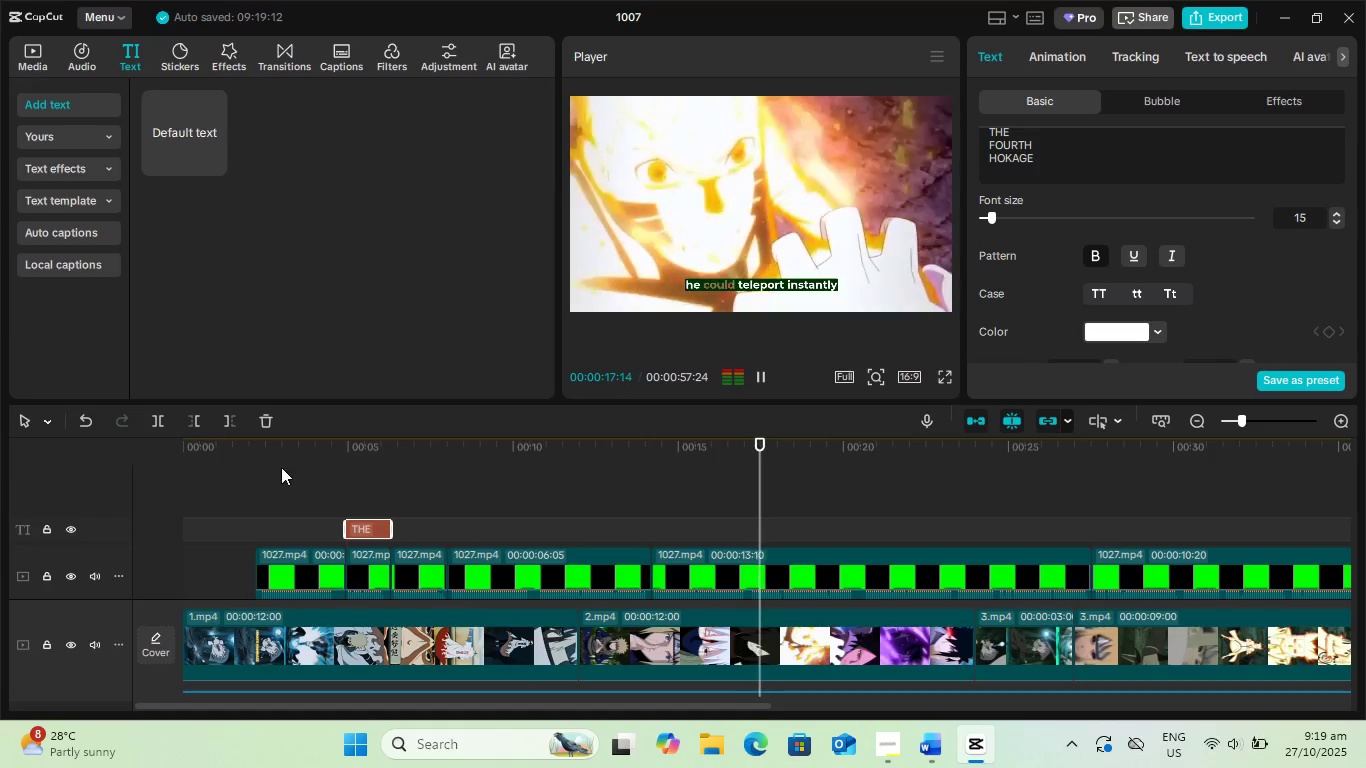 
wait(18.55)
 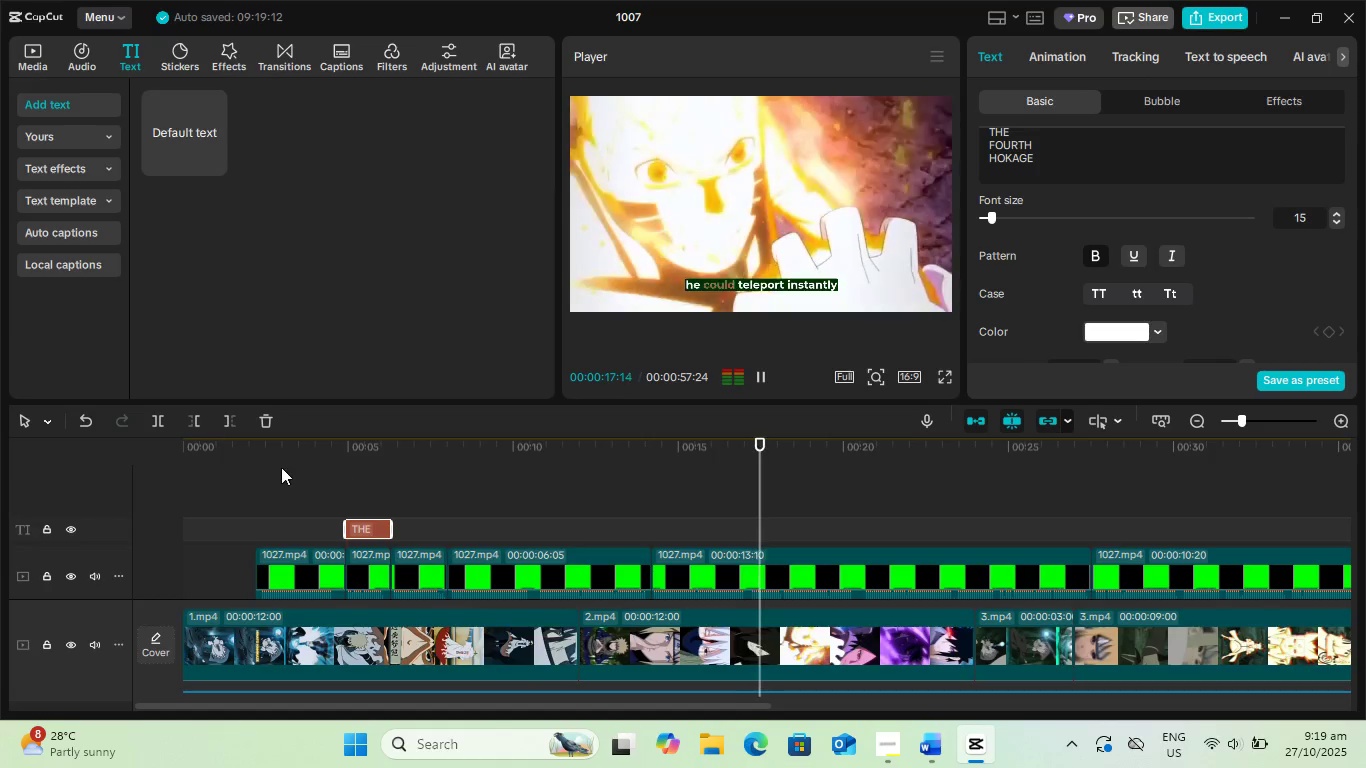 
left_click_drag(start_coordinate=[634, 705], to_coordinate=[865, 713])
 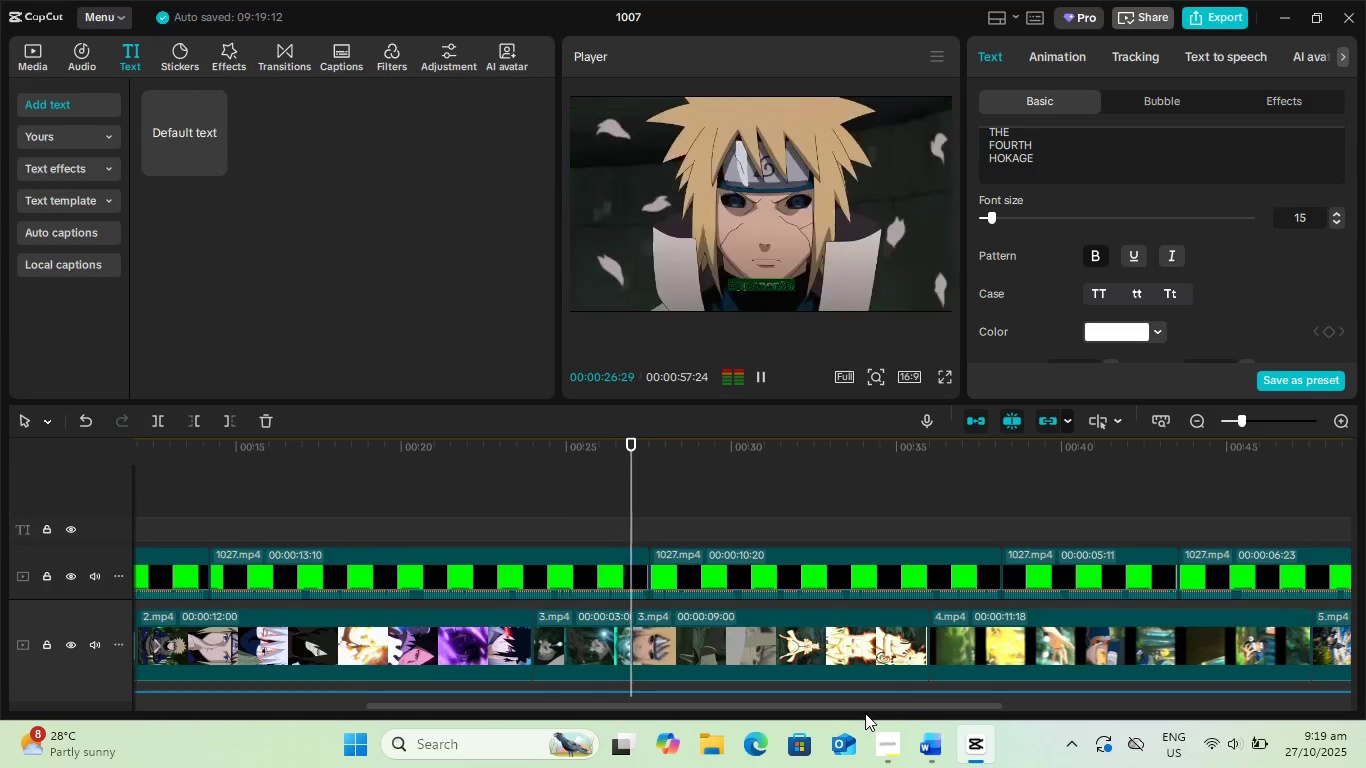 
key(Space)
 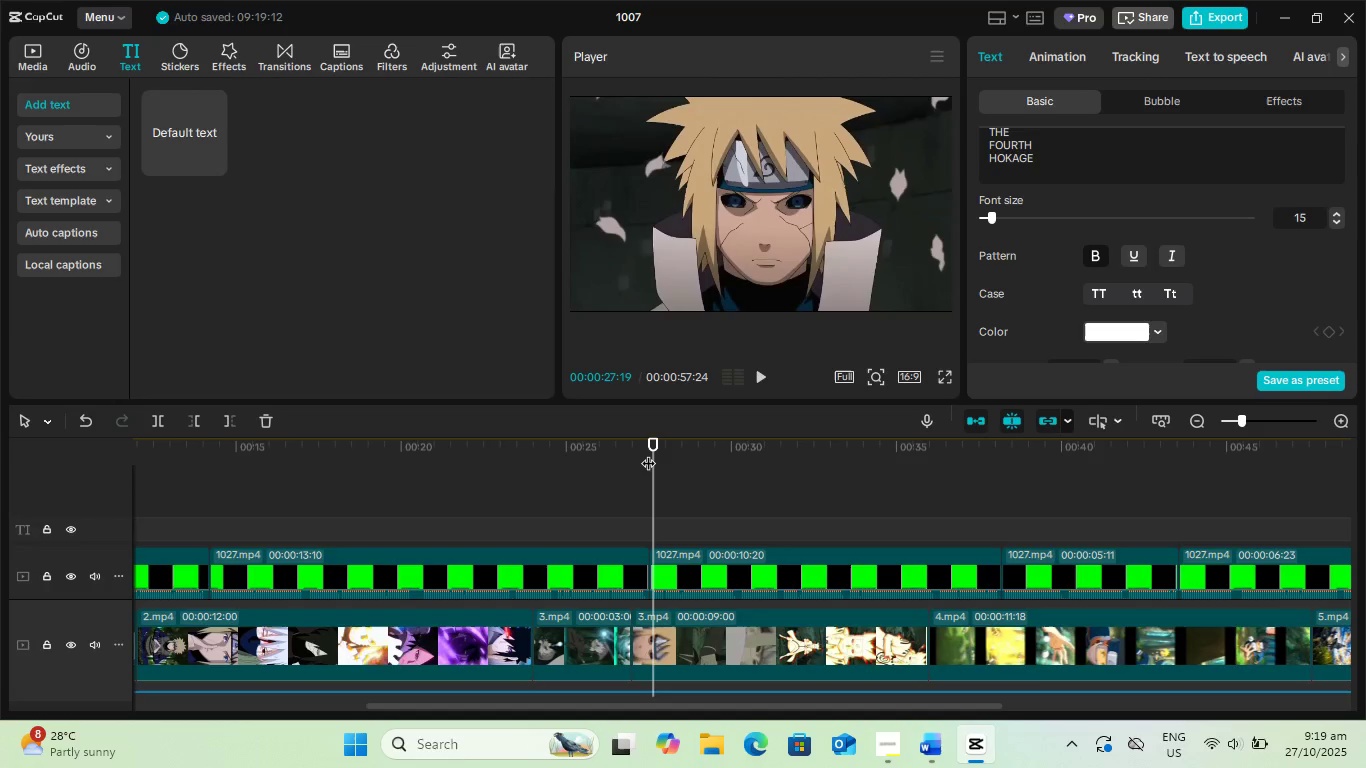 
left_click_drag(start_coordinate=[648, 453], to_coordinate=[562, 471])
 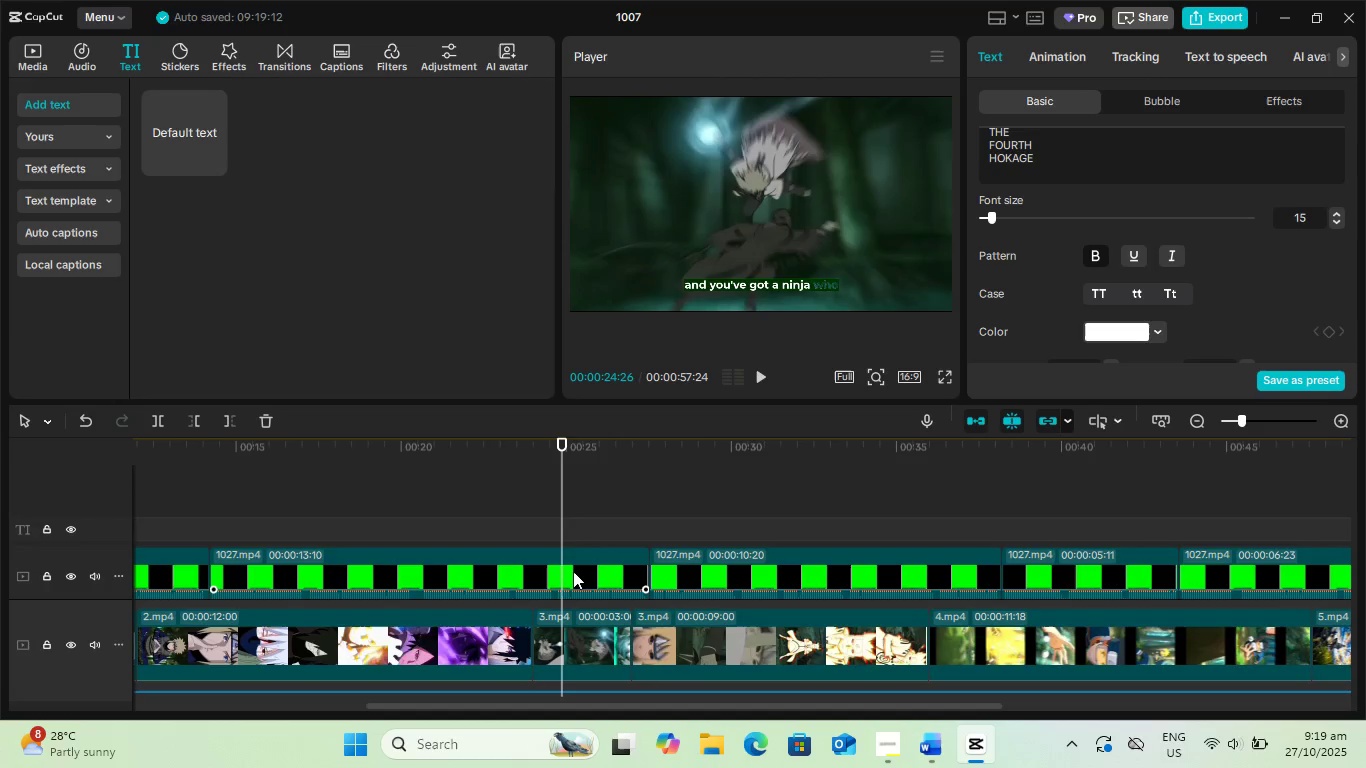 
left_click([573, 571])
 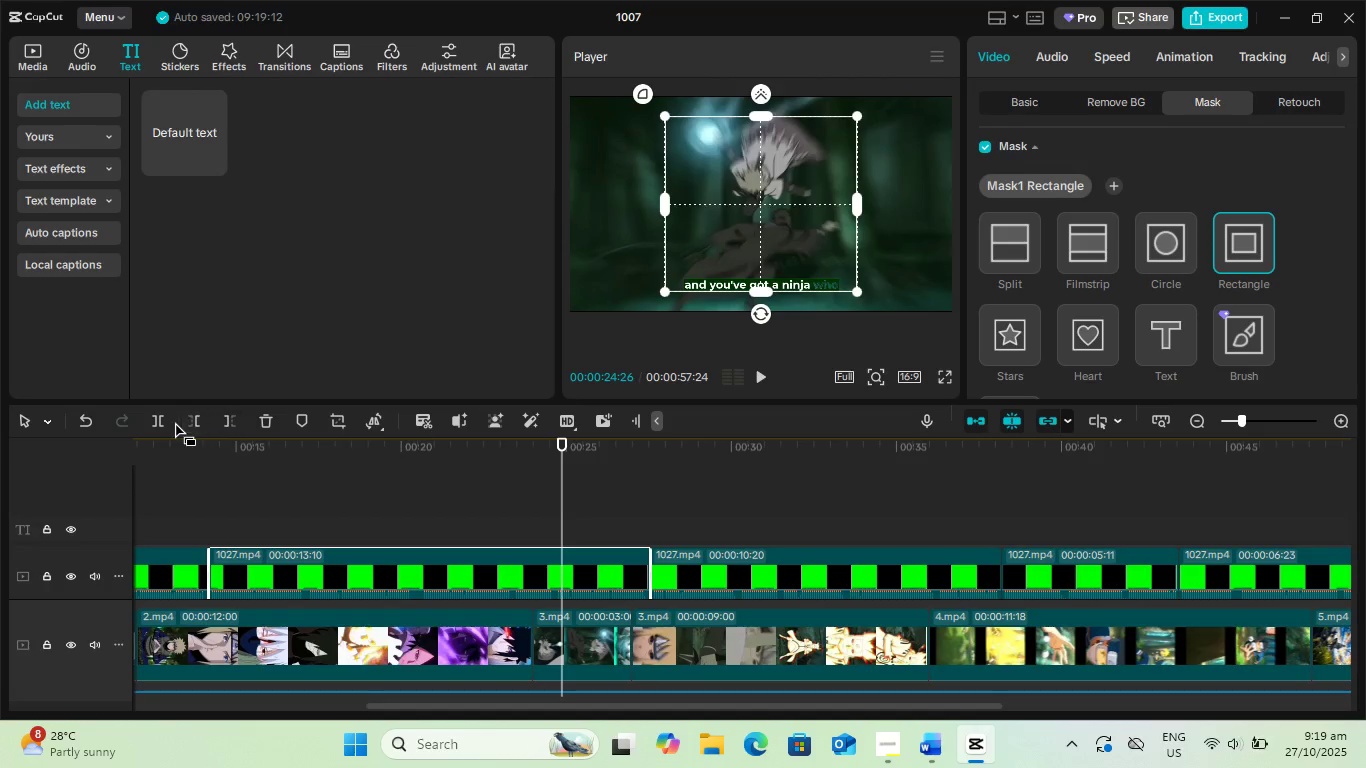 
left_click([163, 417])
 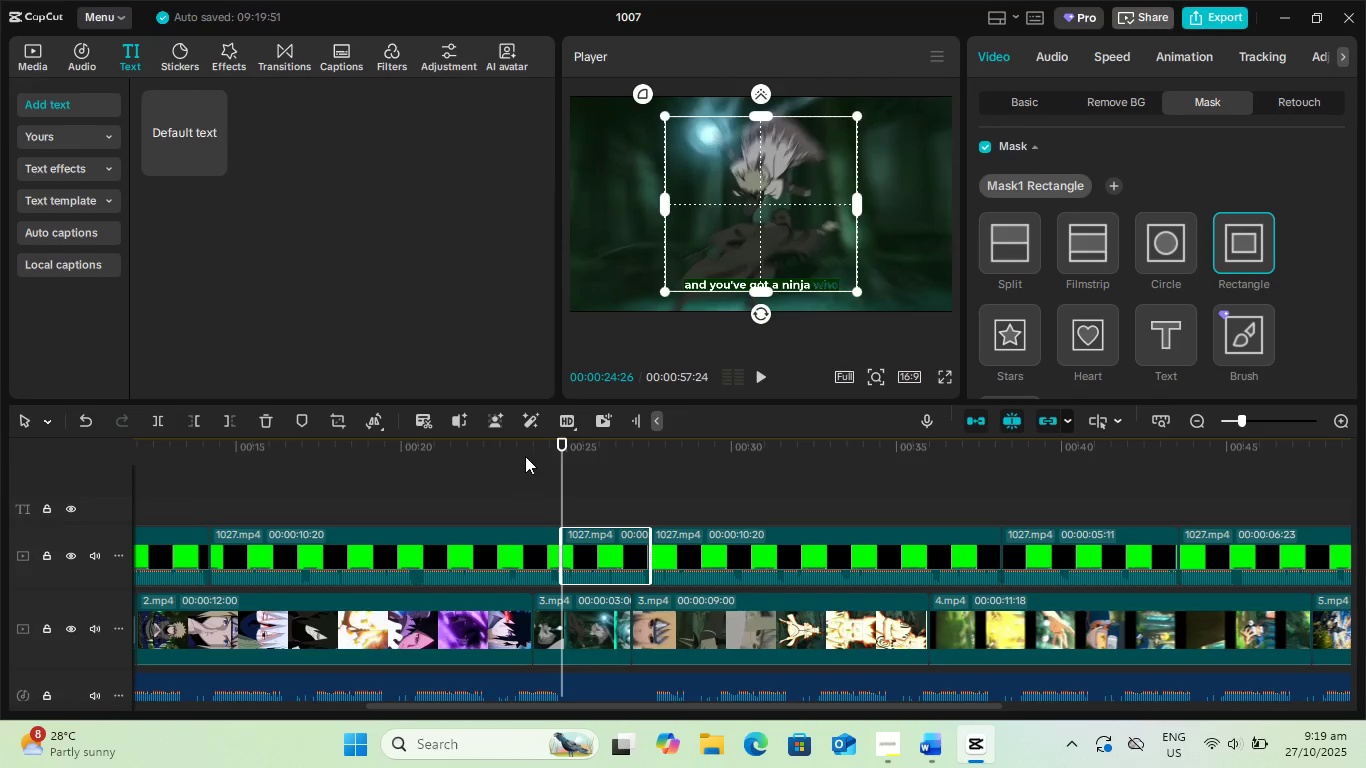 
left_click([526, 449])
 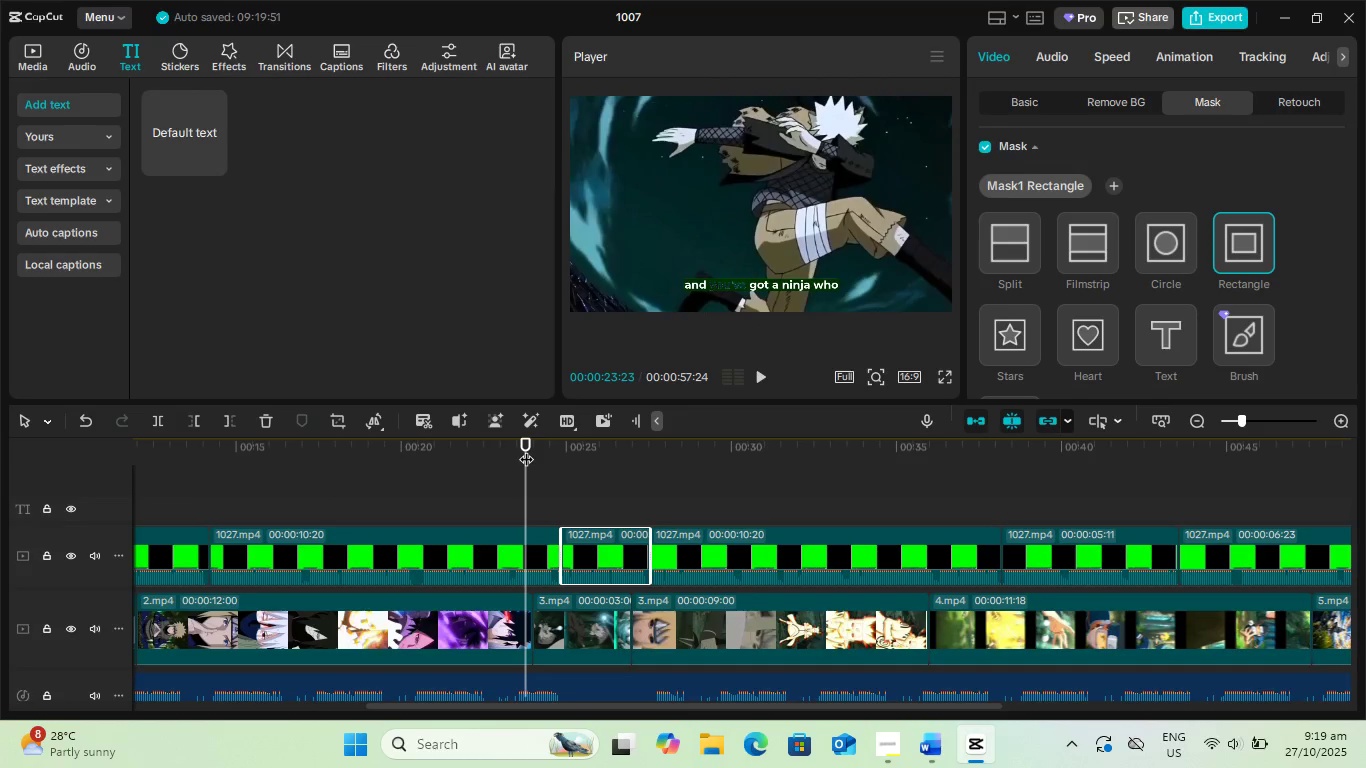 
key(Space)
 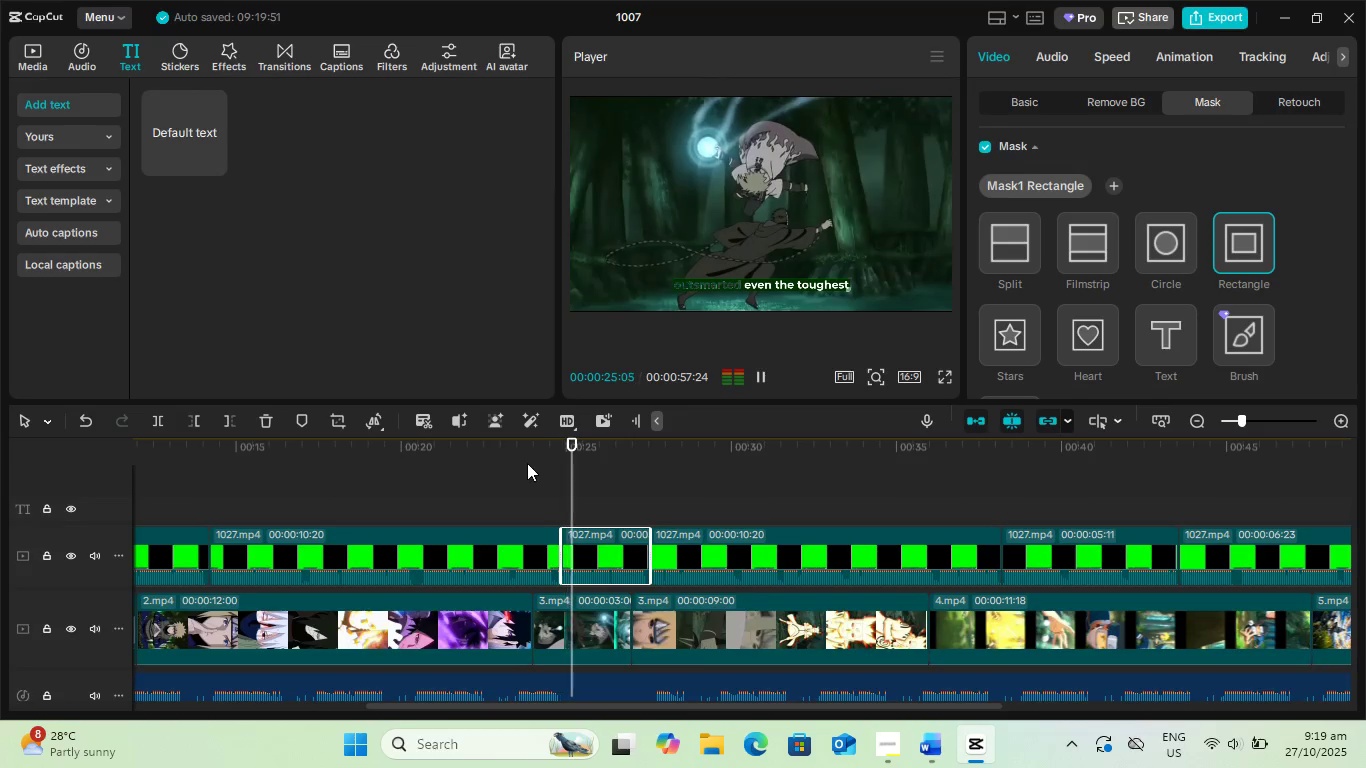 
key(Space)
 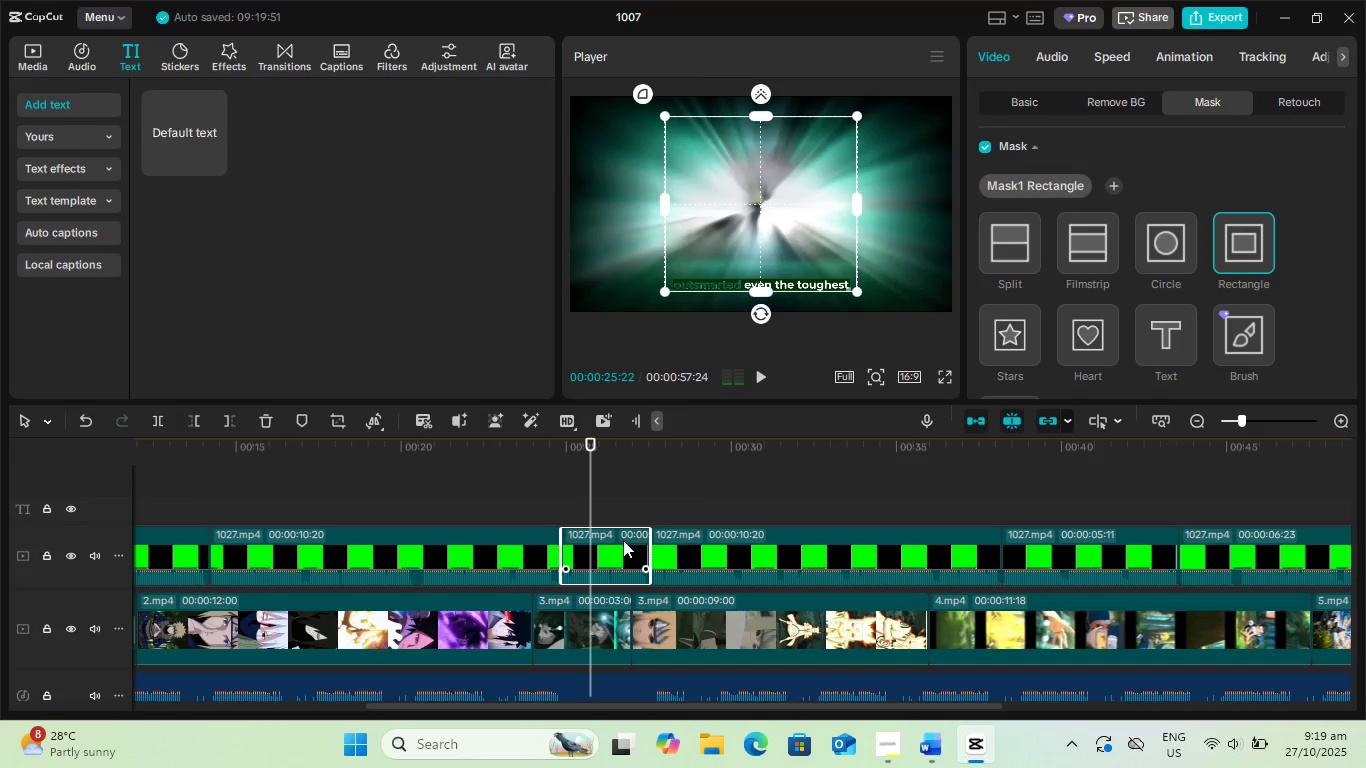 
left_click([623, 540])
 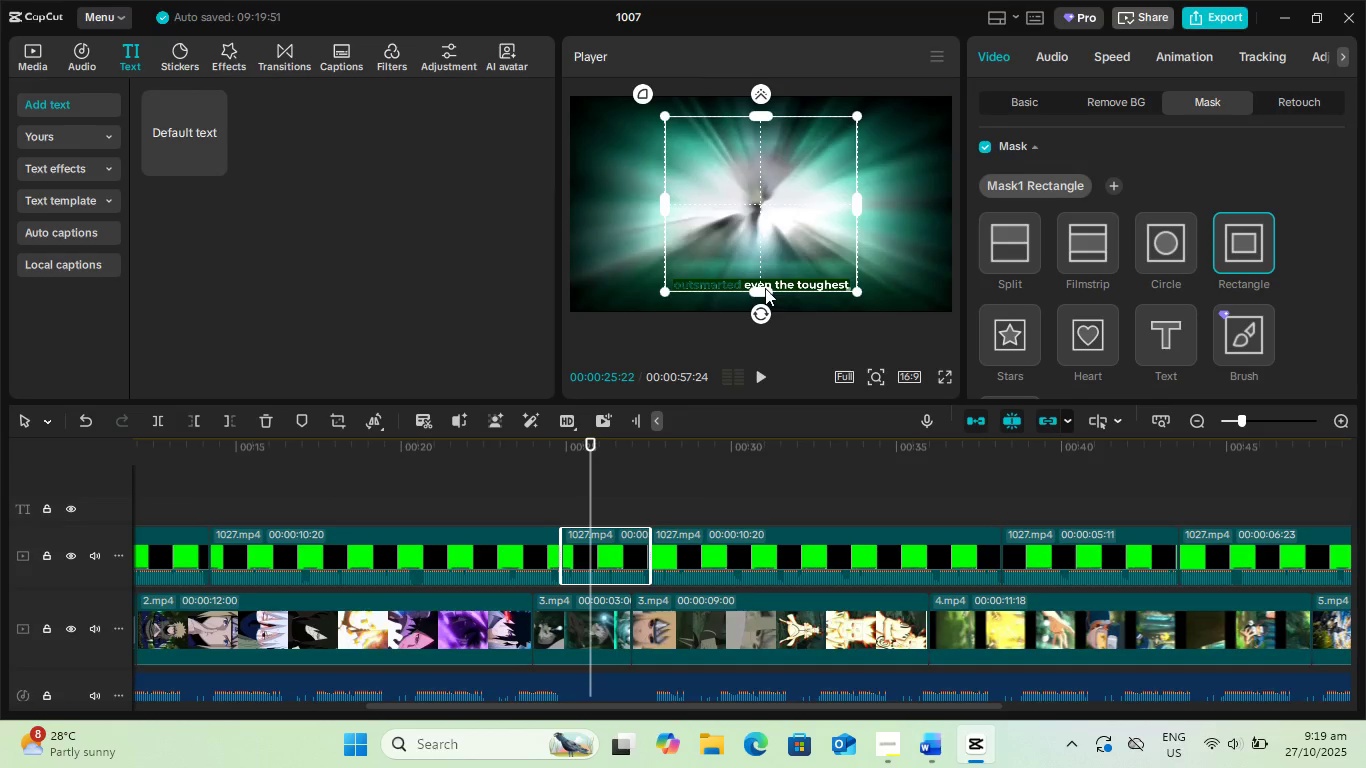 
left_click_drag(start_coordinate=[765, 288], to_coordinate=[760, 273])
 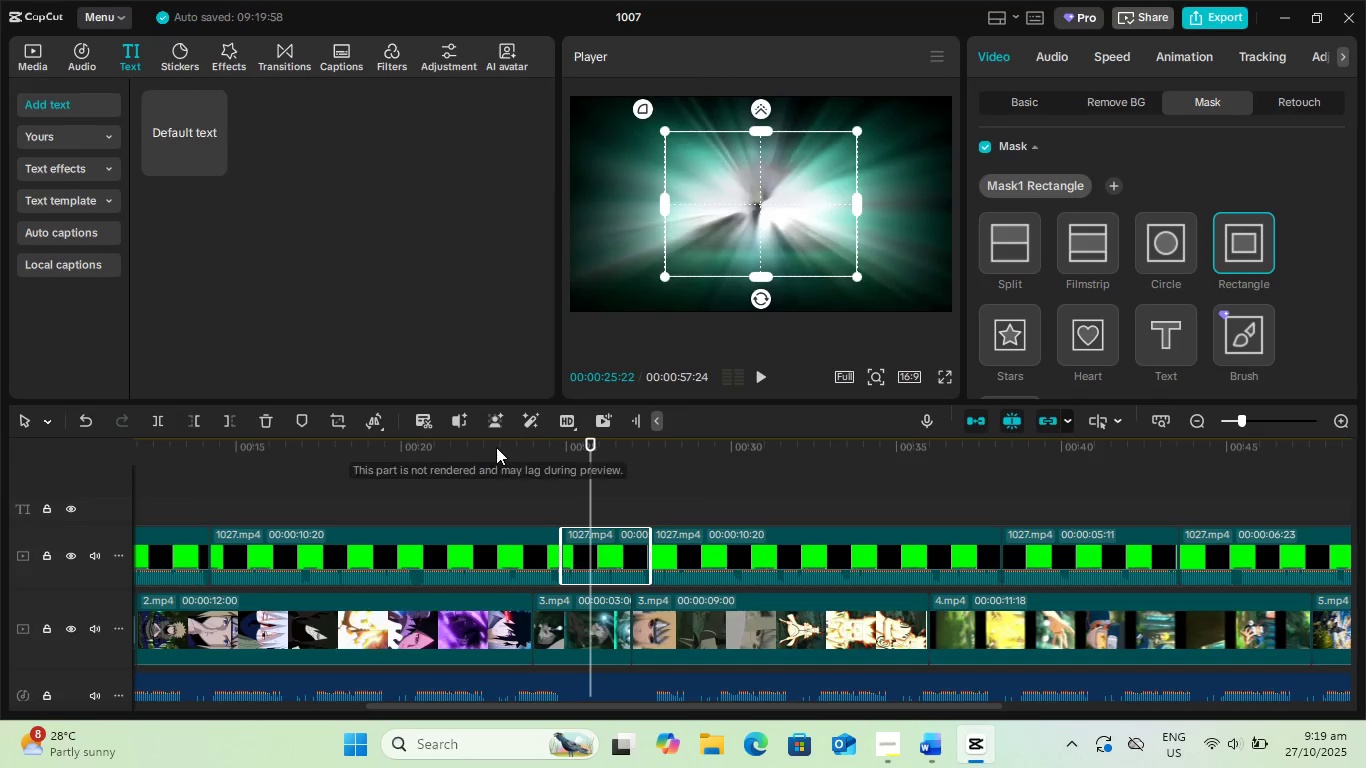 
left_click([499, 446])
 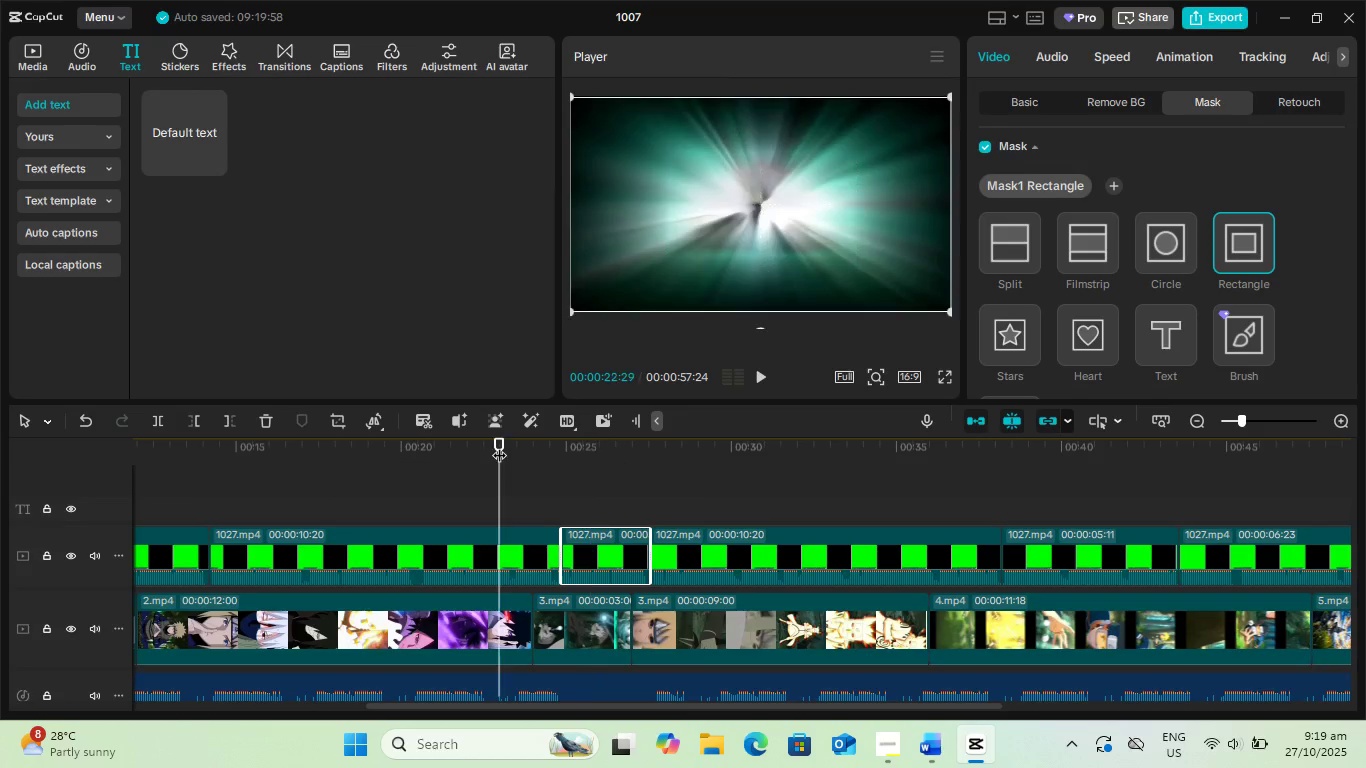 
key(Space)
 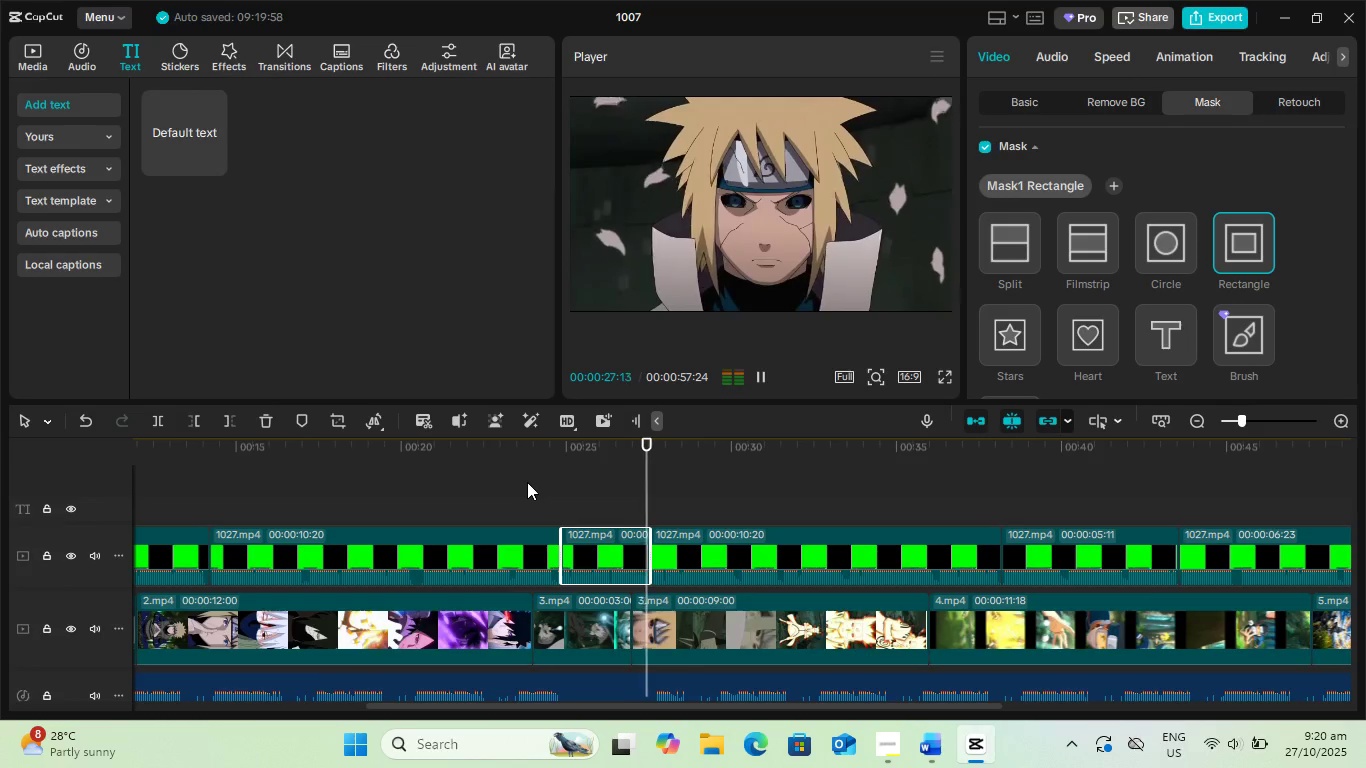 
wait(6.11)
 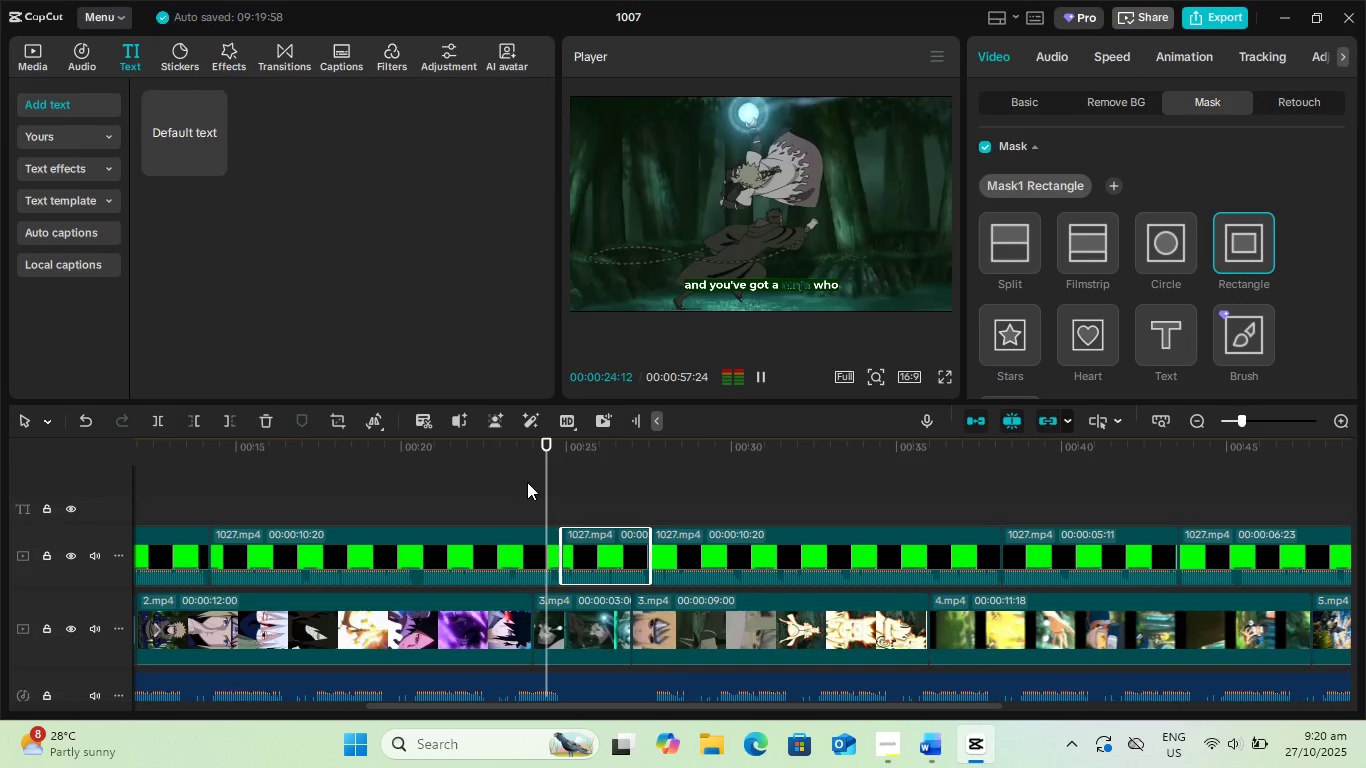 
key(Space)
 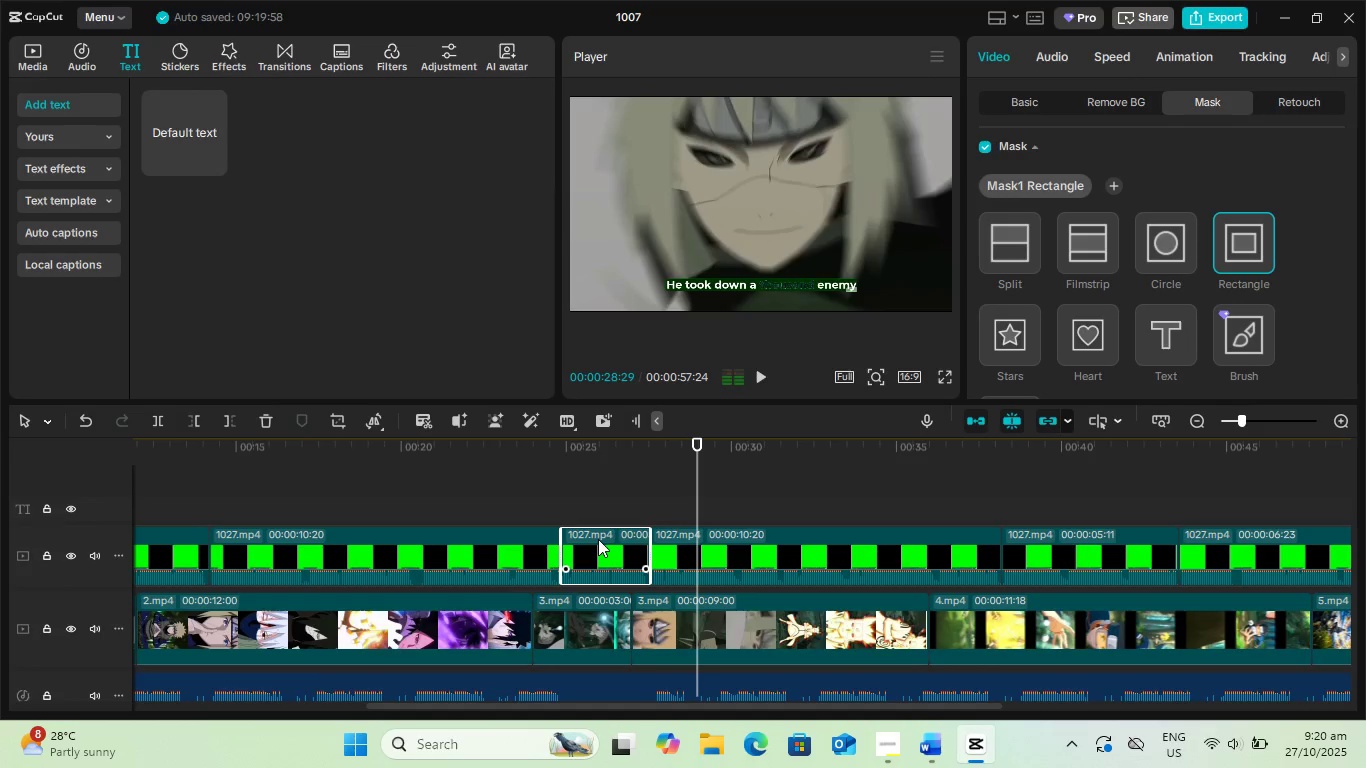 
left_click([598, 539])
 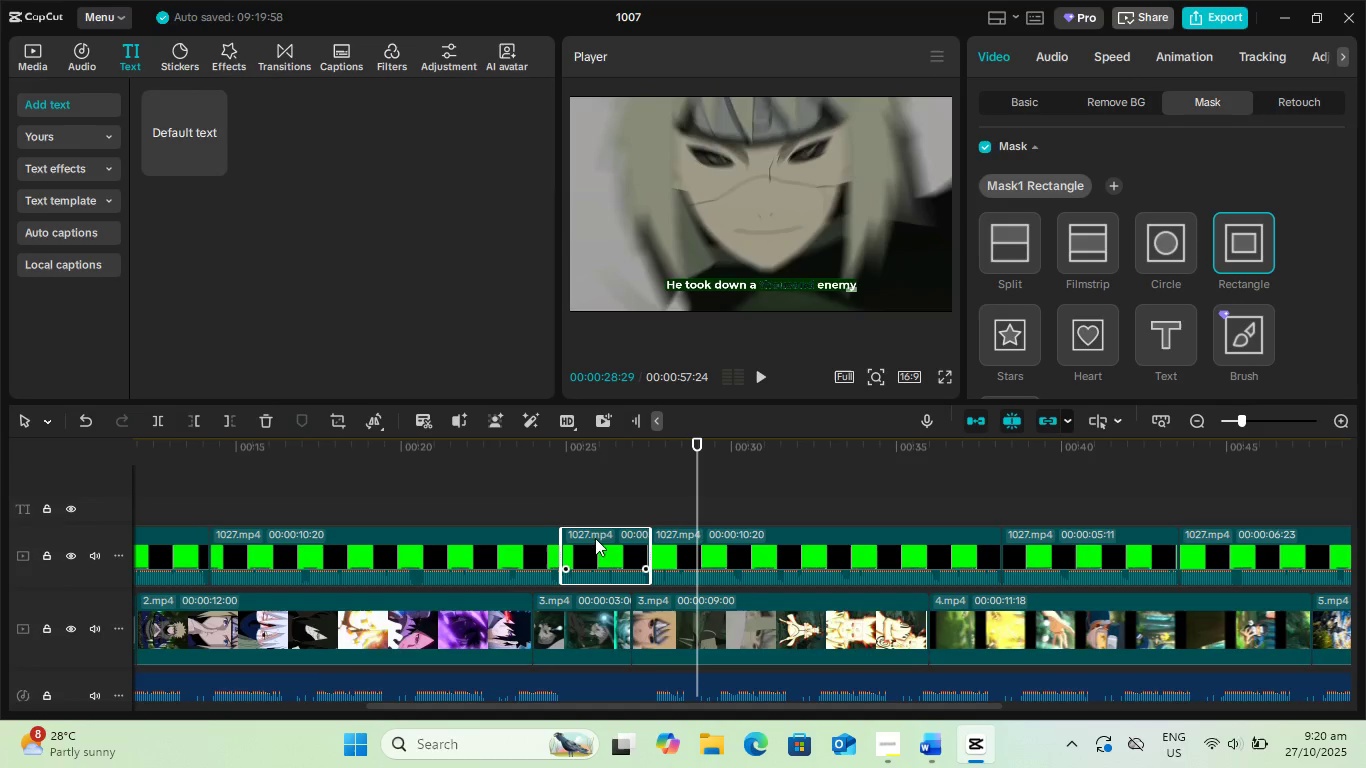 
wait(5.95)
 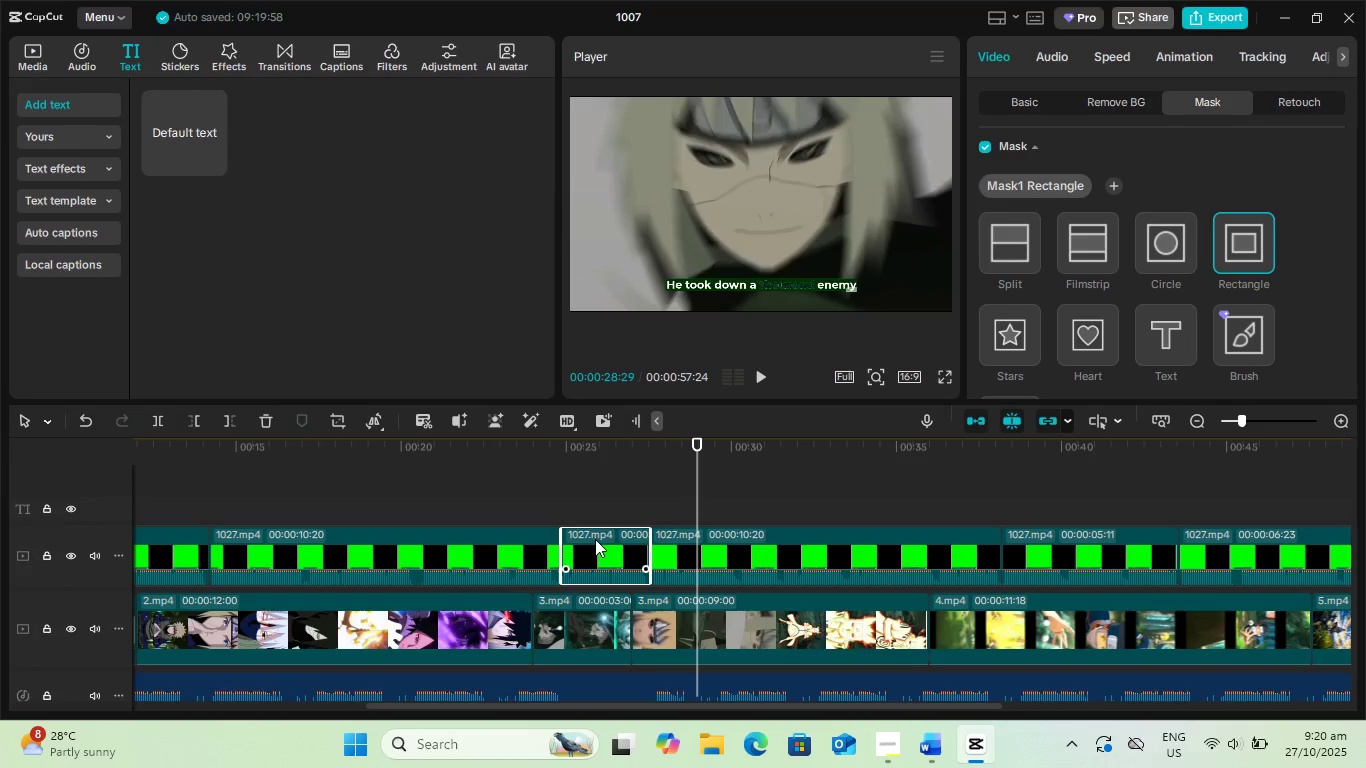 
left_click([214, 164])
 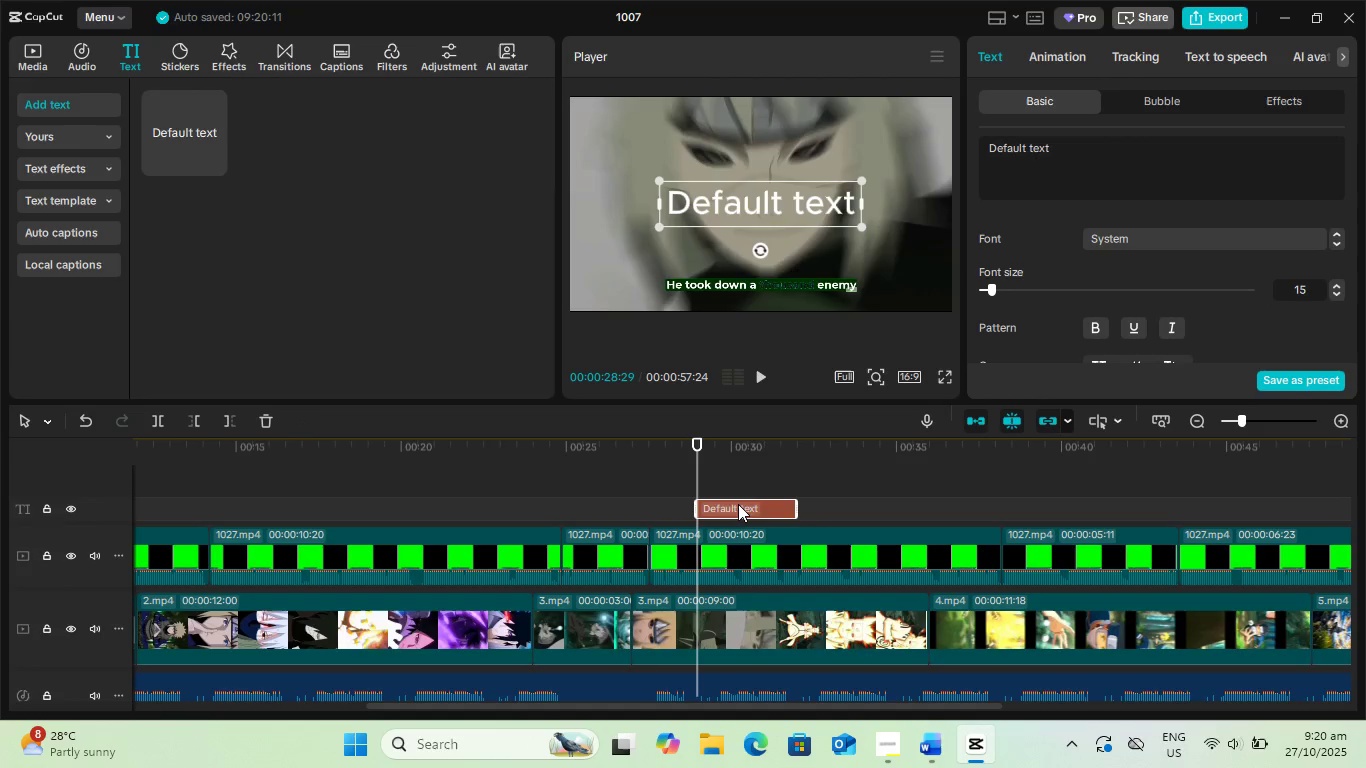 
left_click_drag(start_coordinate=[738, 504], to_coordinate=[606, 509])
 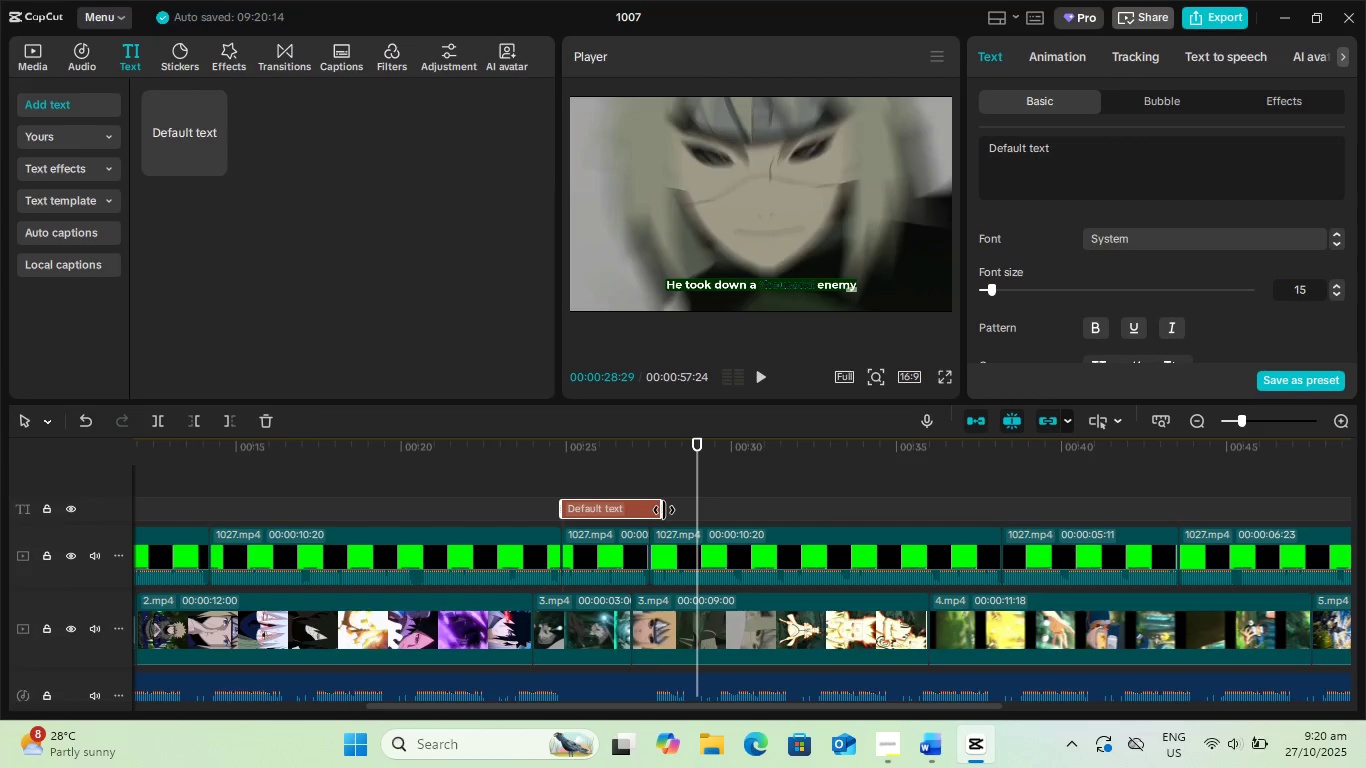 
left_click_drag(start_coordinate=[664, 511], to_coordinate=[653, 513])
 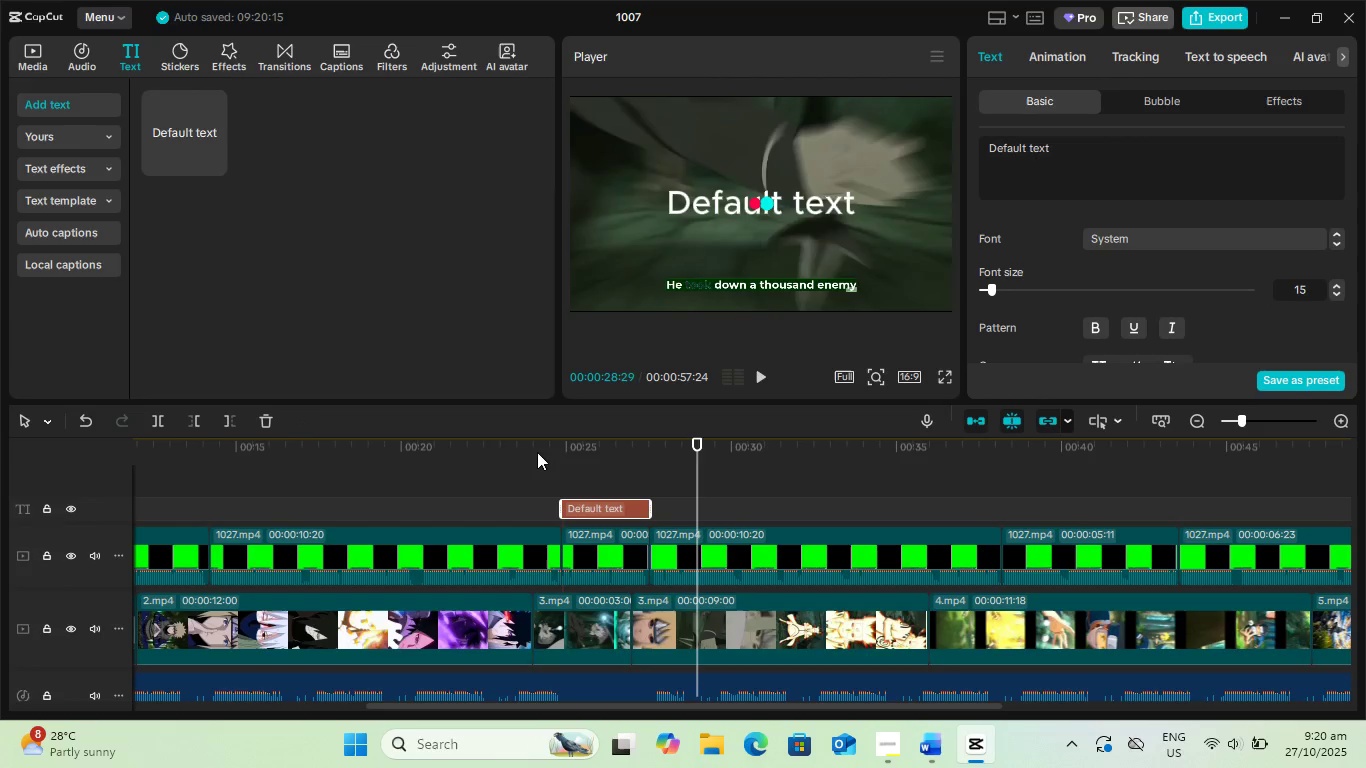 
left_click([535, 449])
 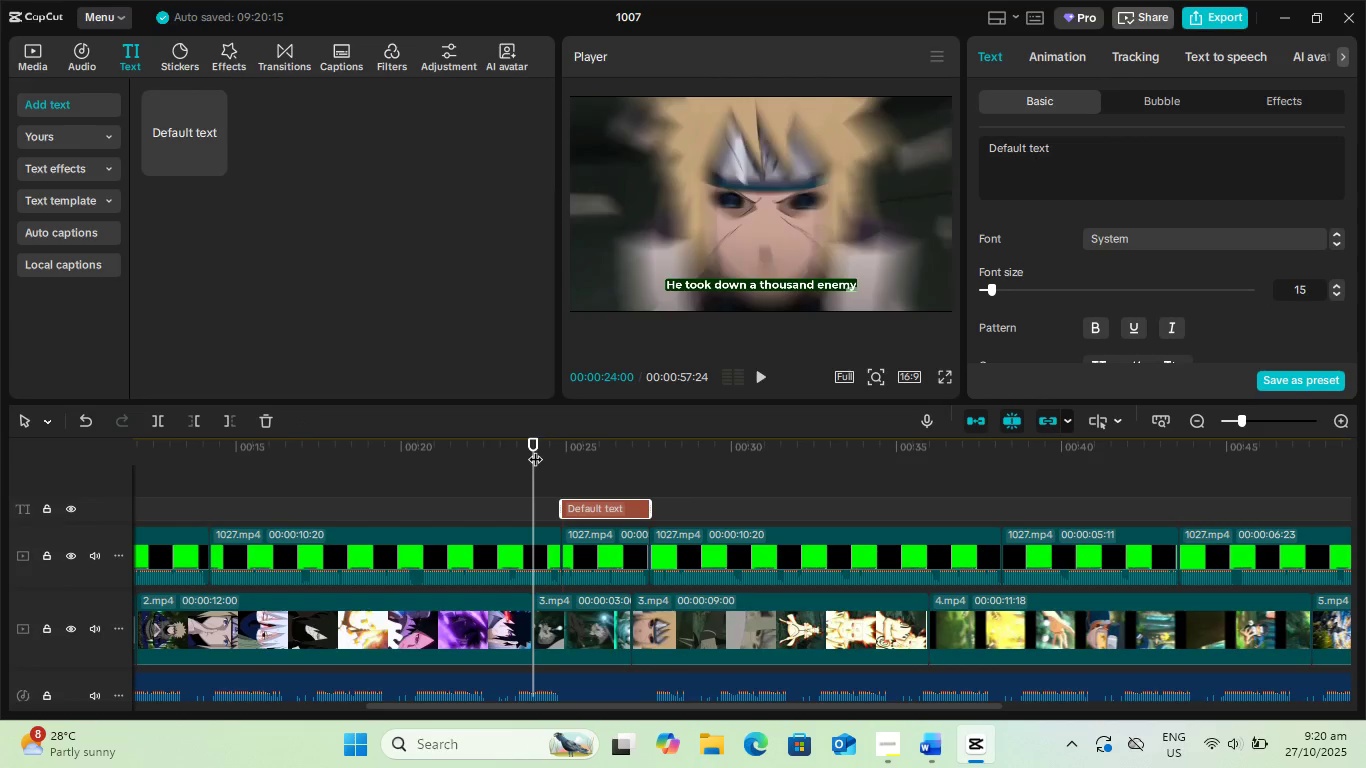 
key(Space)
 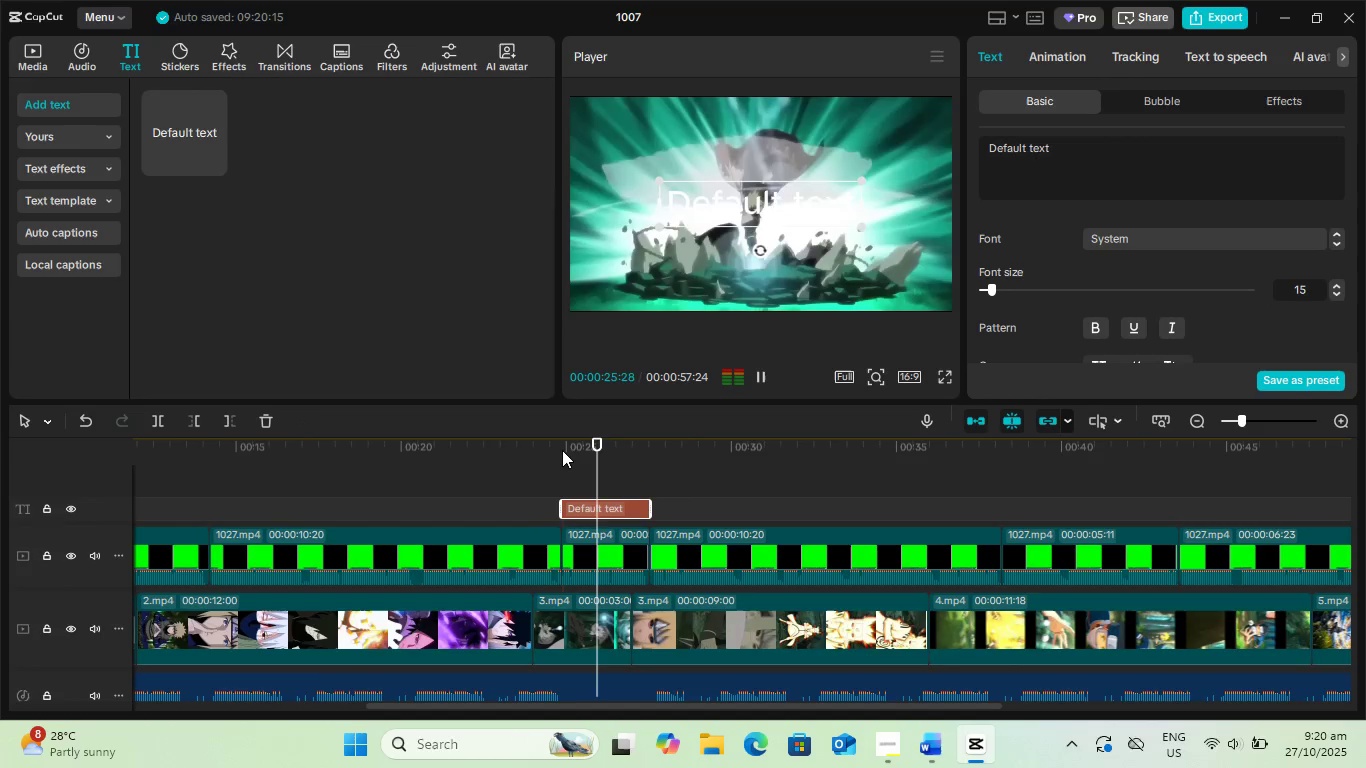 
key(Space)
 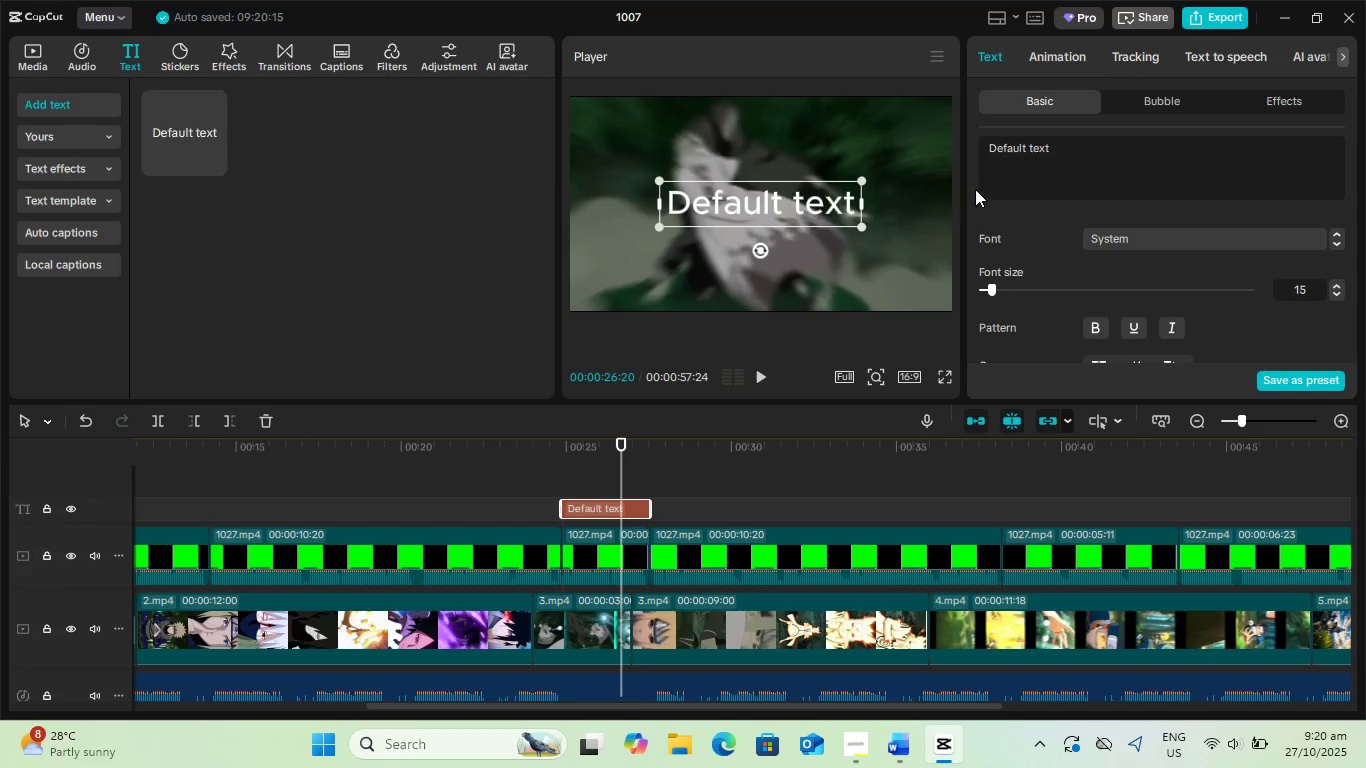 
left_click([1023, 161])
 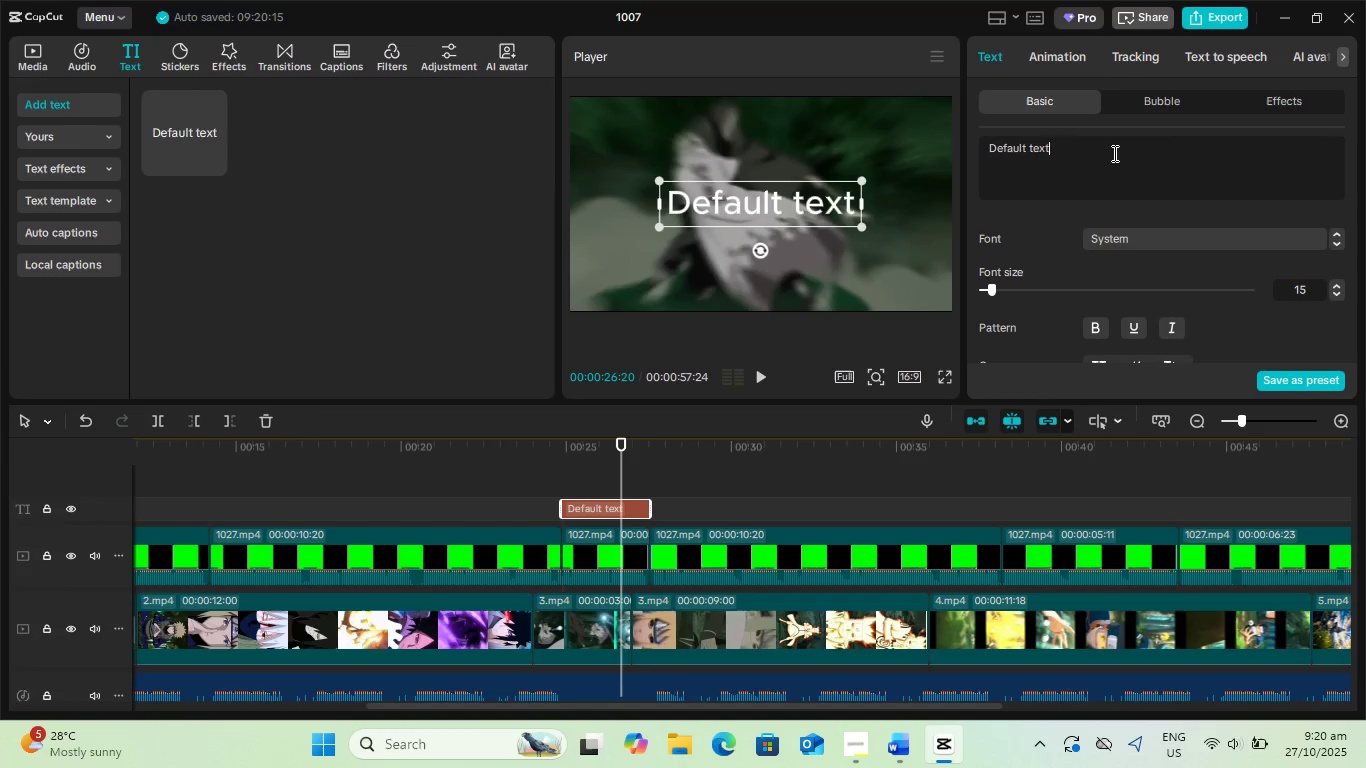 
left_click_drag(start_coordinate=[1113, 153], to_coordinate=[847, 142])
 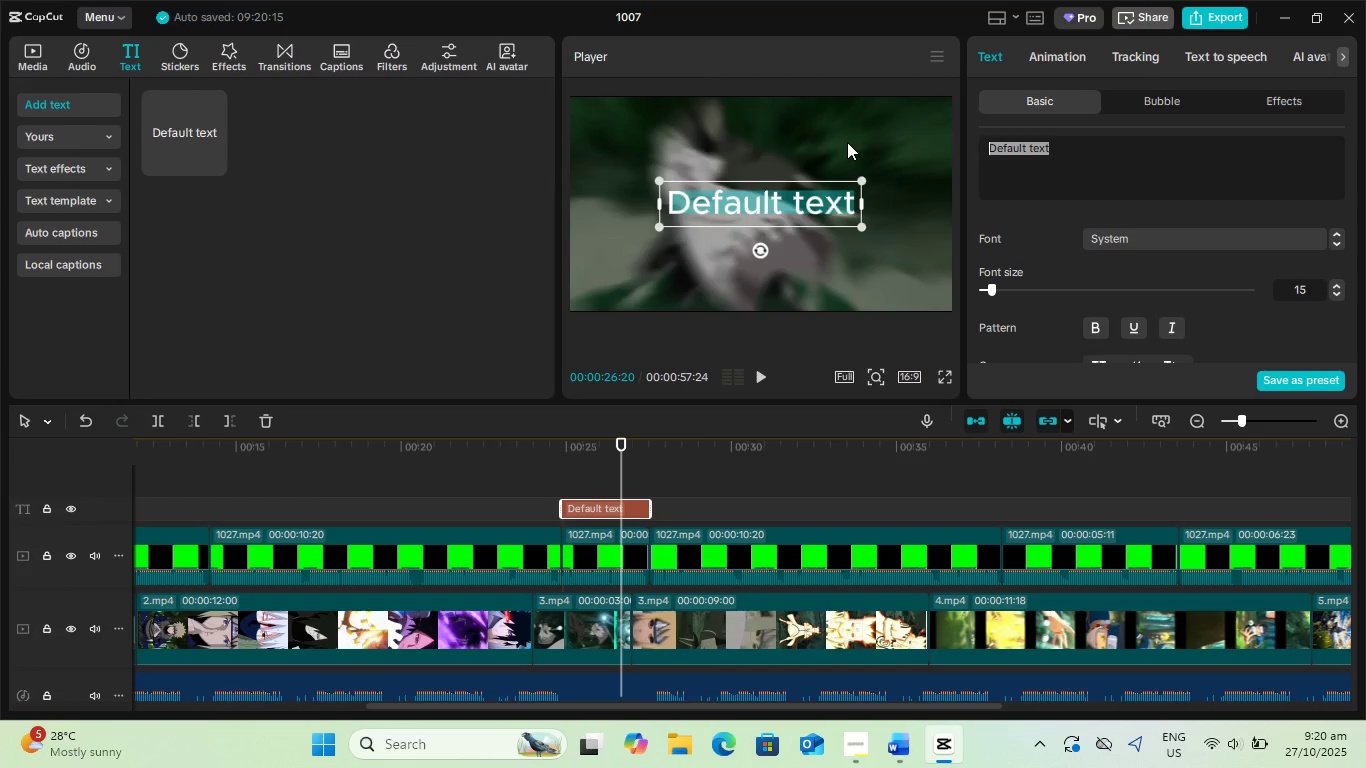 
type(WHO)
 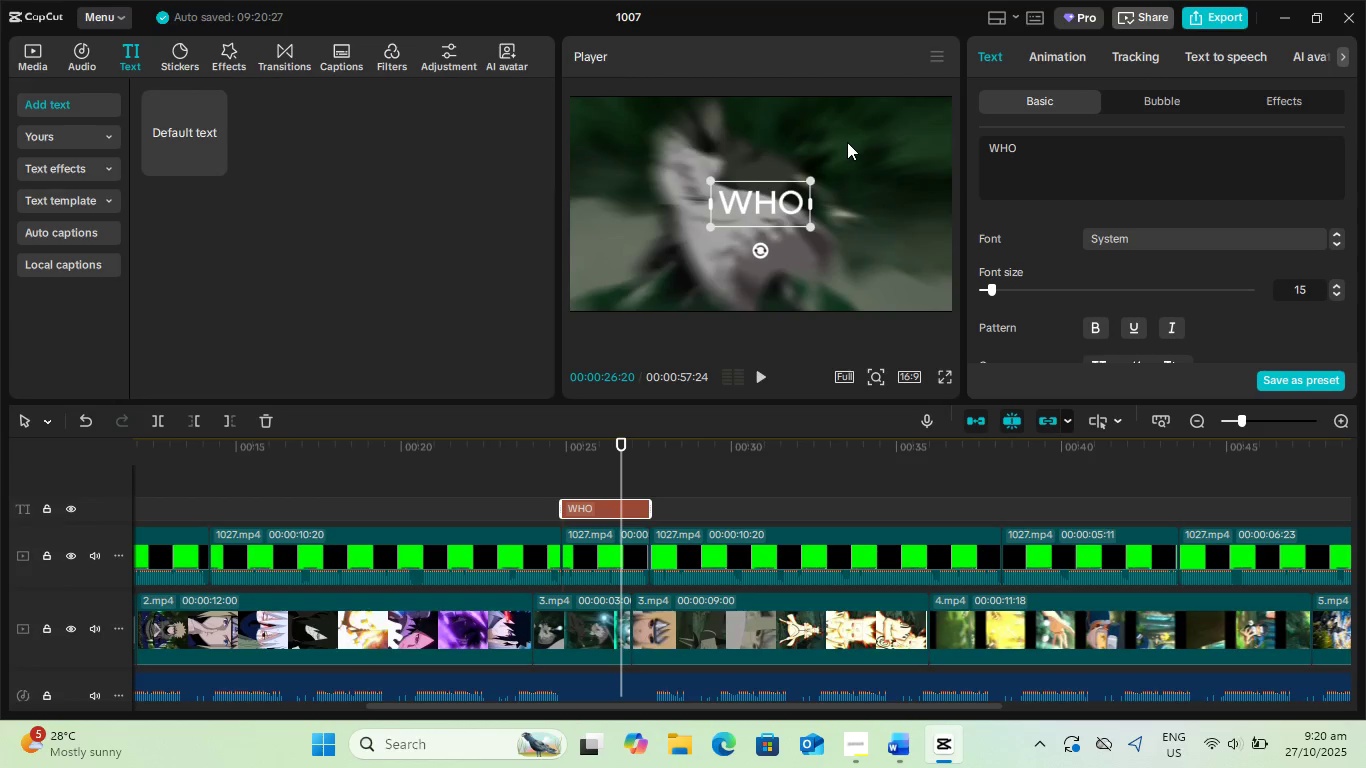 
key(Enter)
 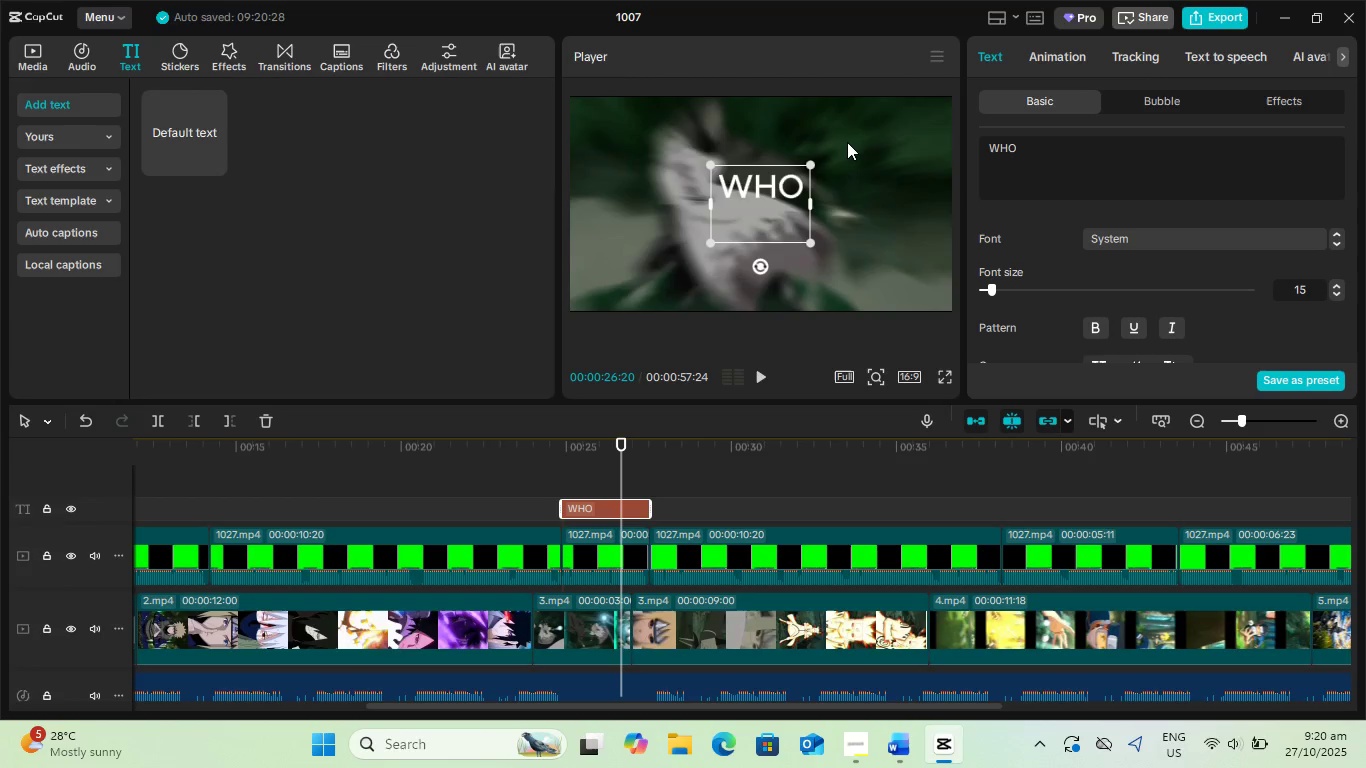 
type(OUTSA)
key(Backspace)
type(MARTED)
 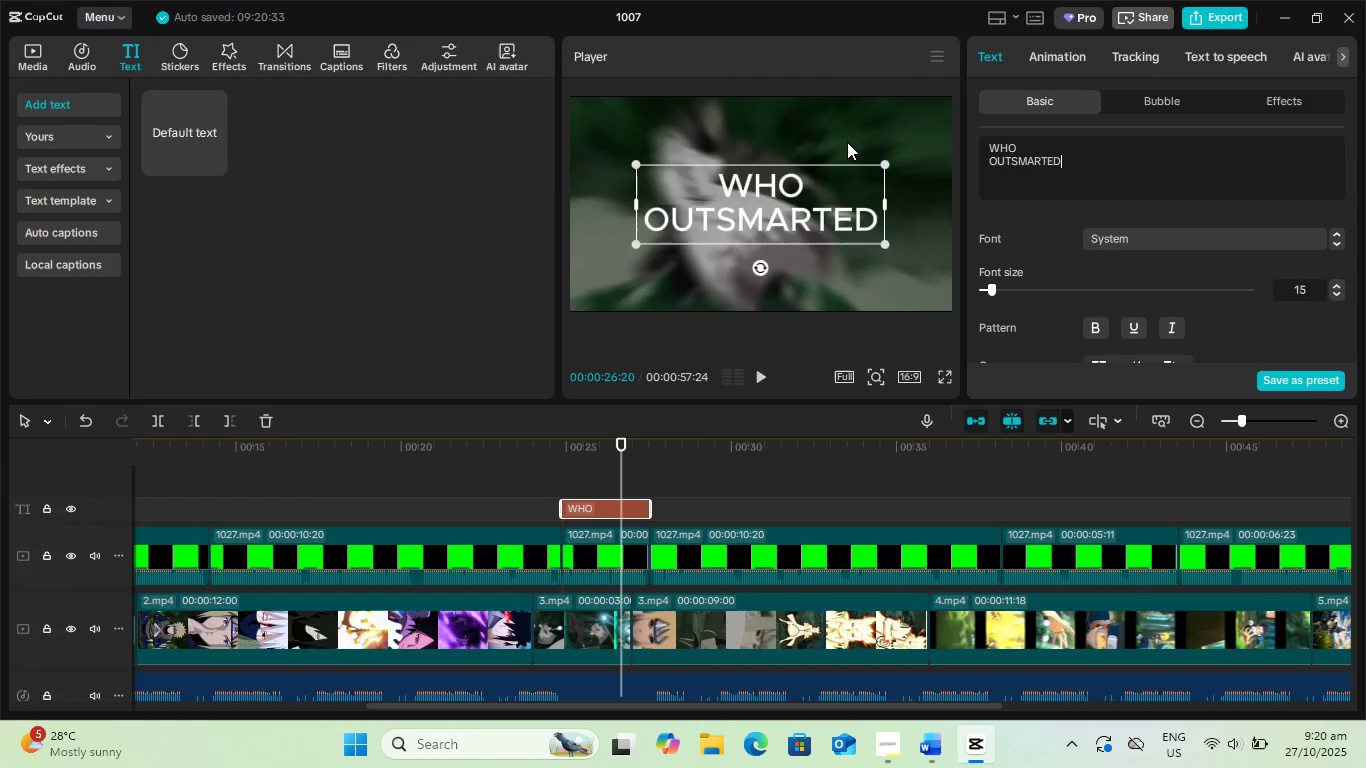 
key(Enter)
 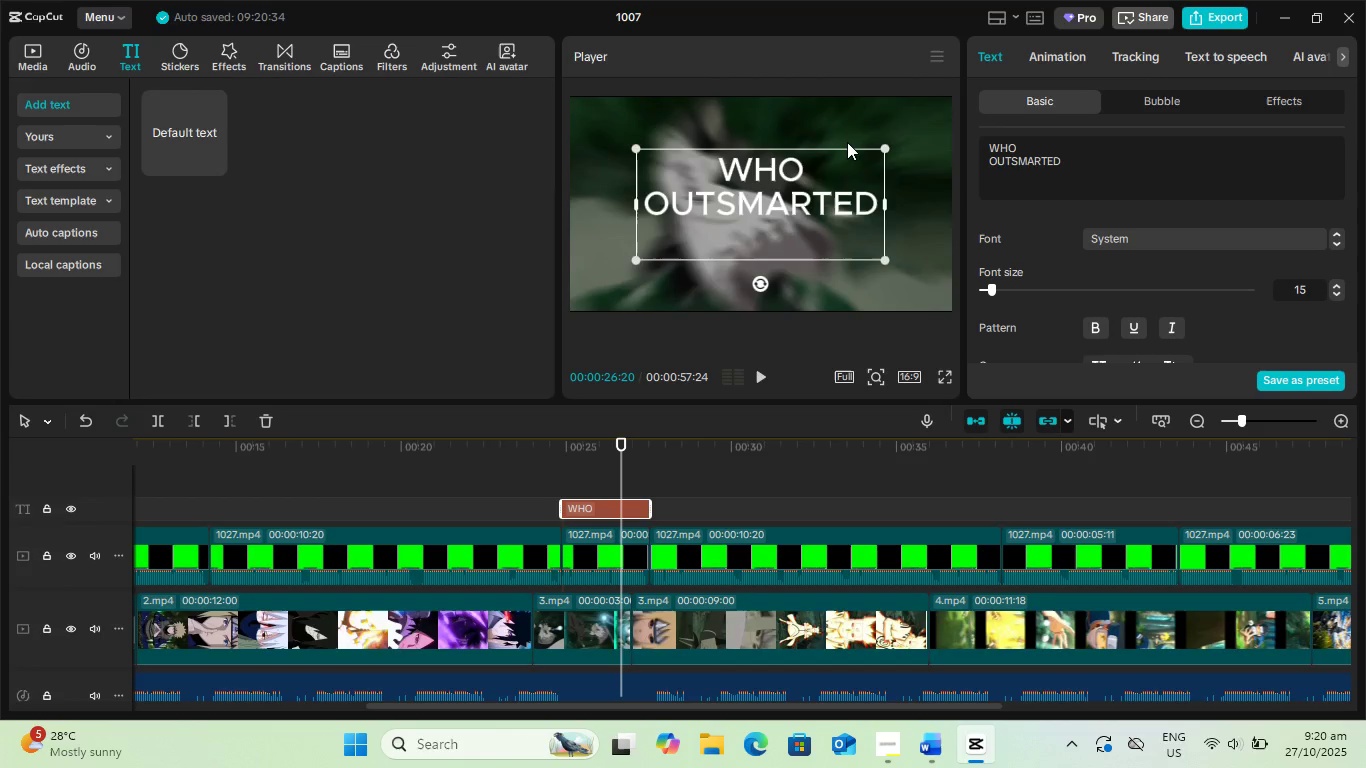 
type(EVEN)
 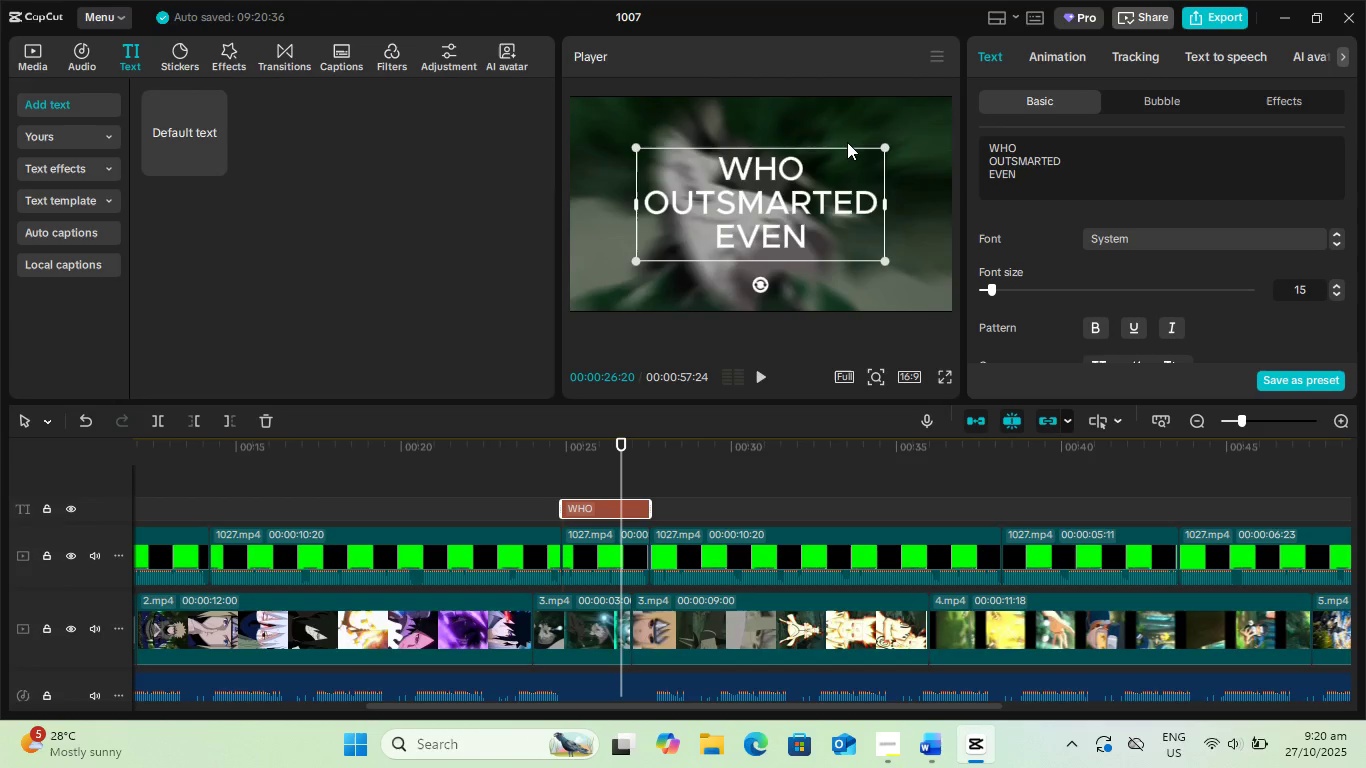 
key(Enter)
 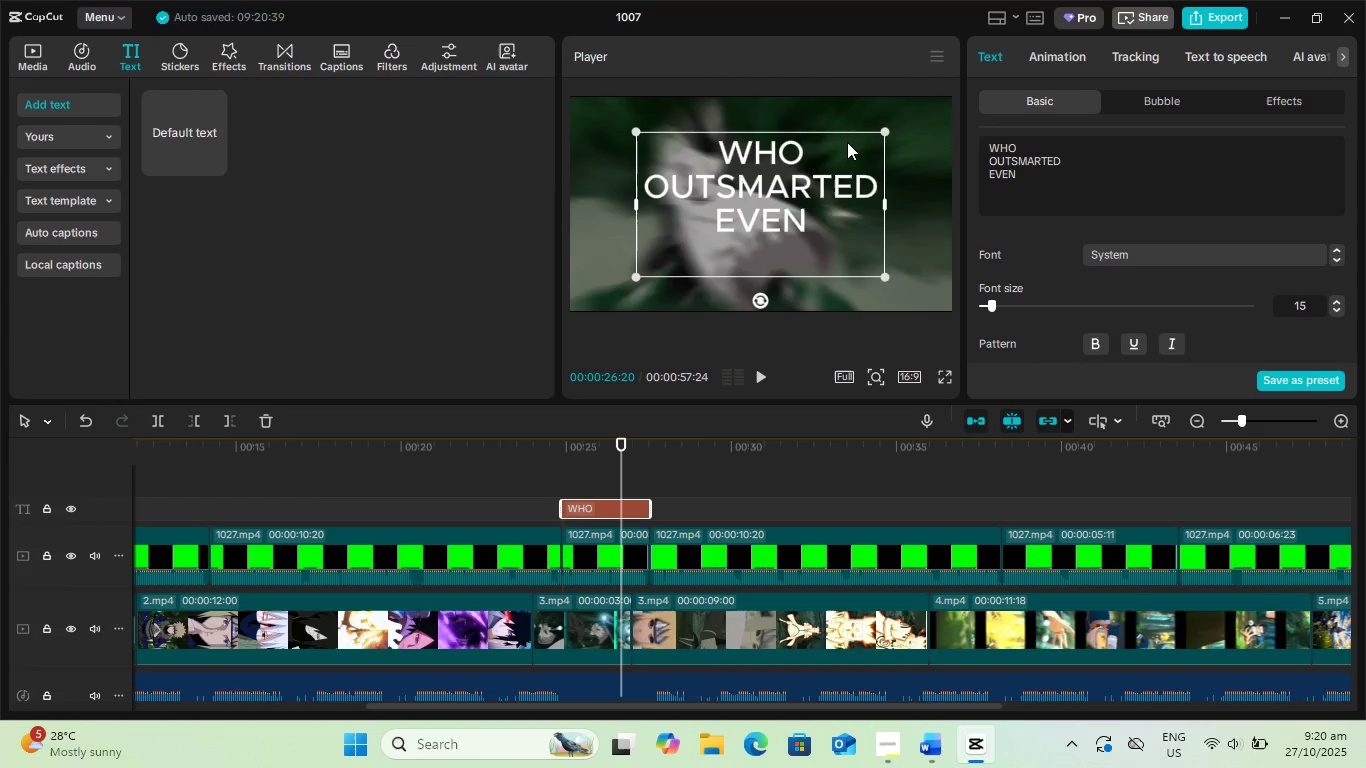 
type(THE TOUGHEST)
 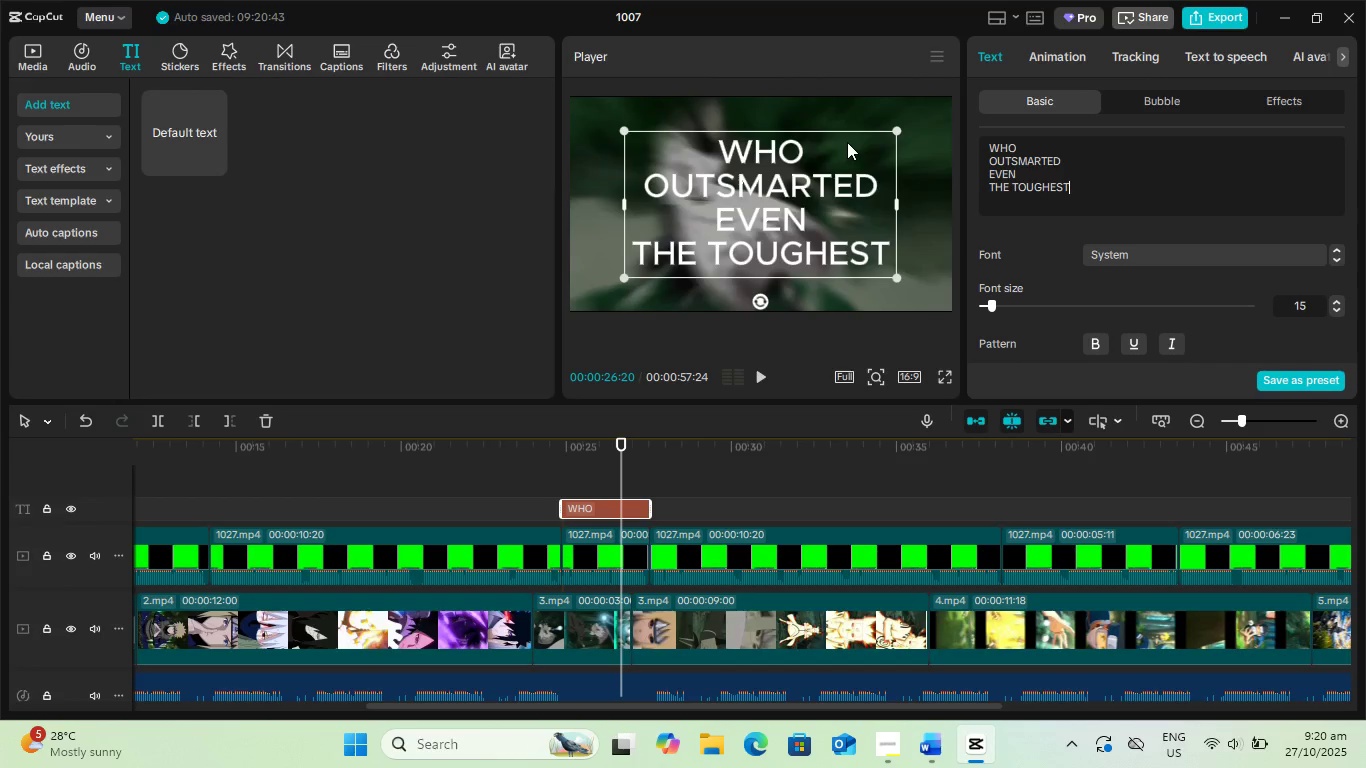 
key(Enter)
 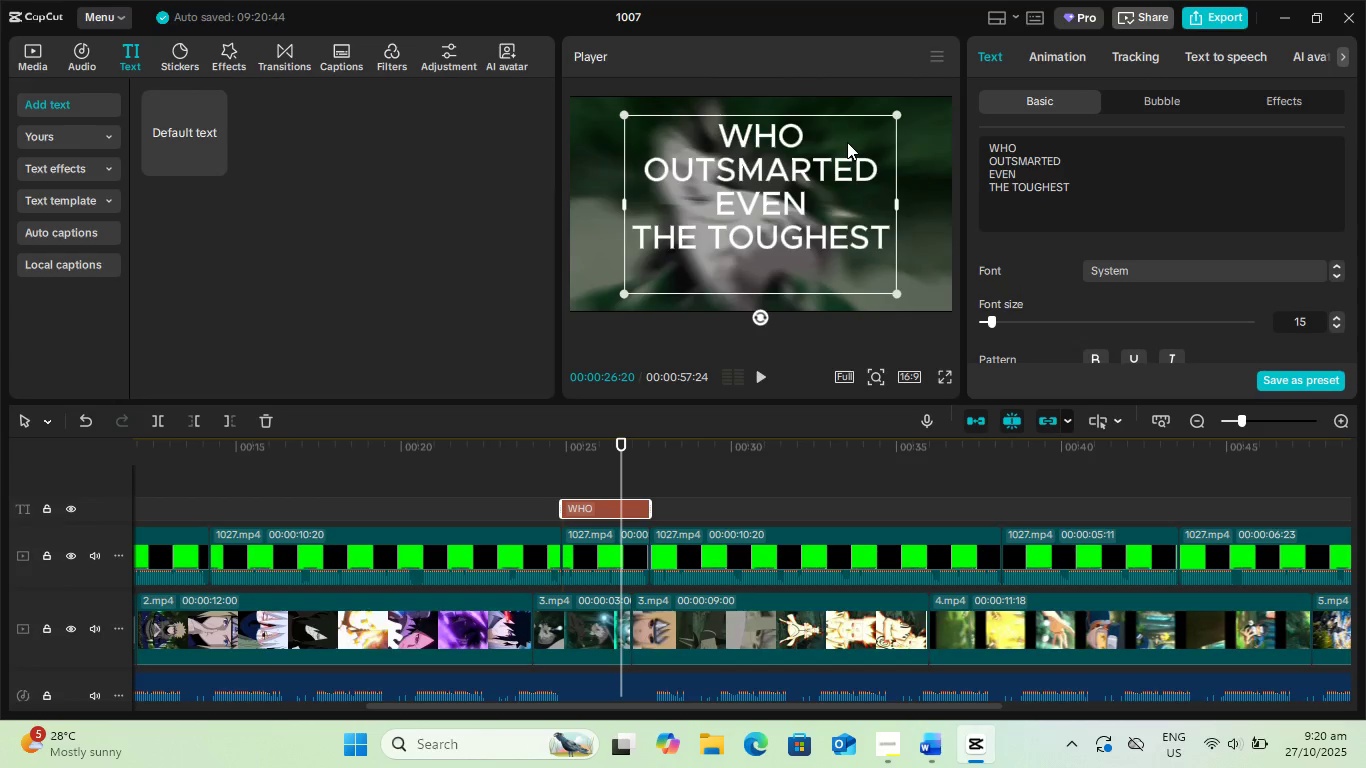 
type(OPPONENTS)
 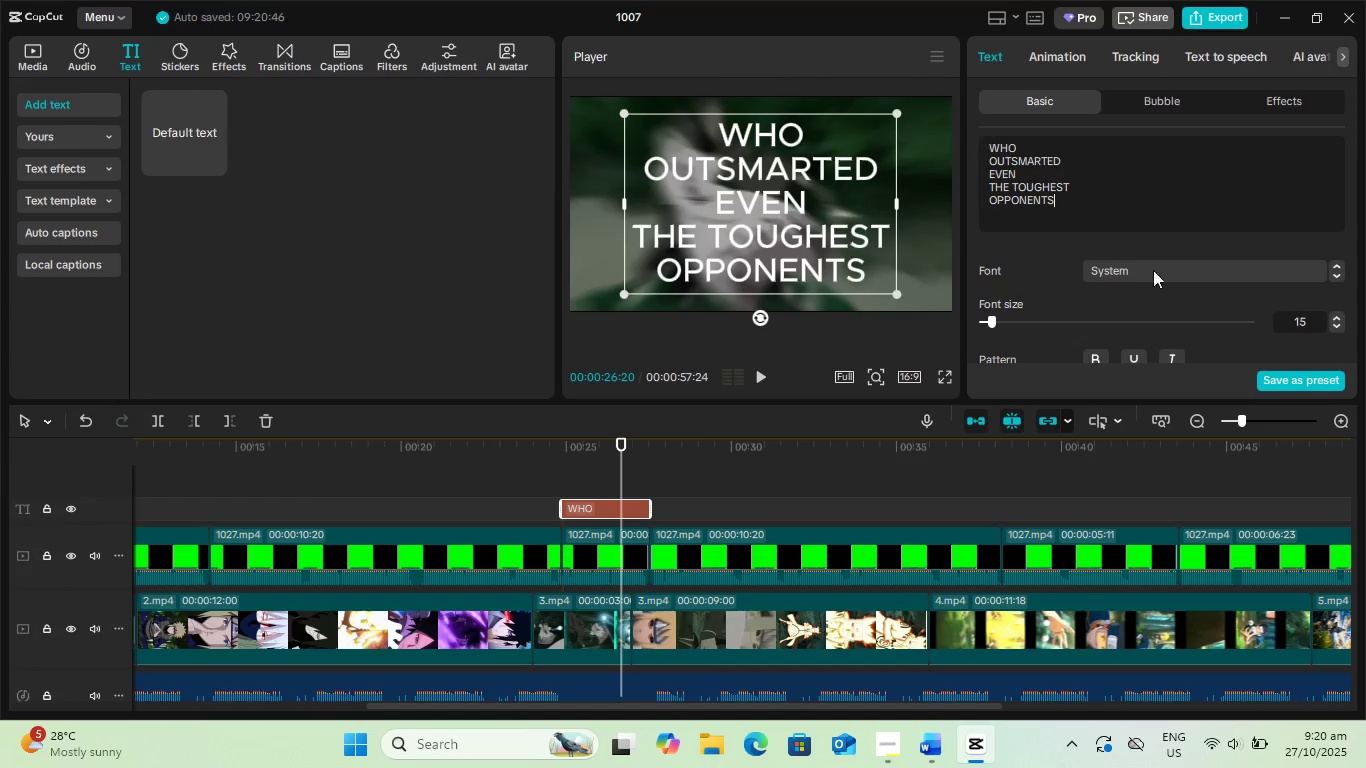 
scroll: coordinate [1178, 355], scroll_direction: down, amount: 1.0
 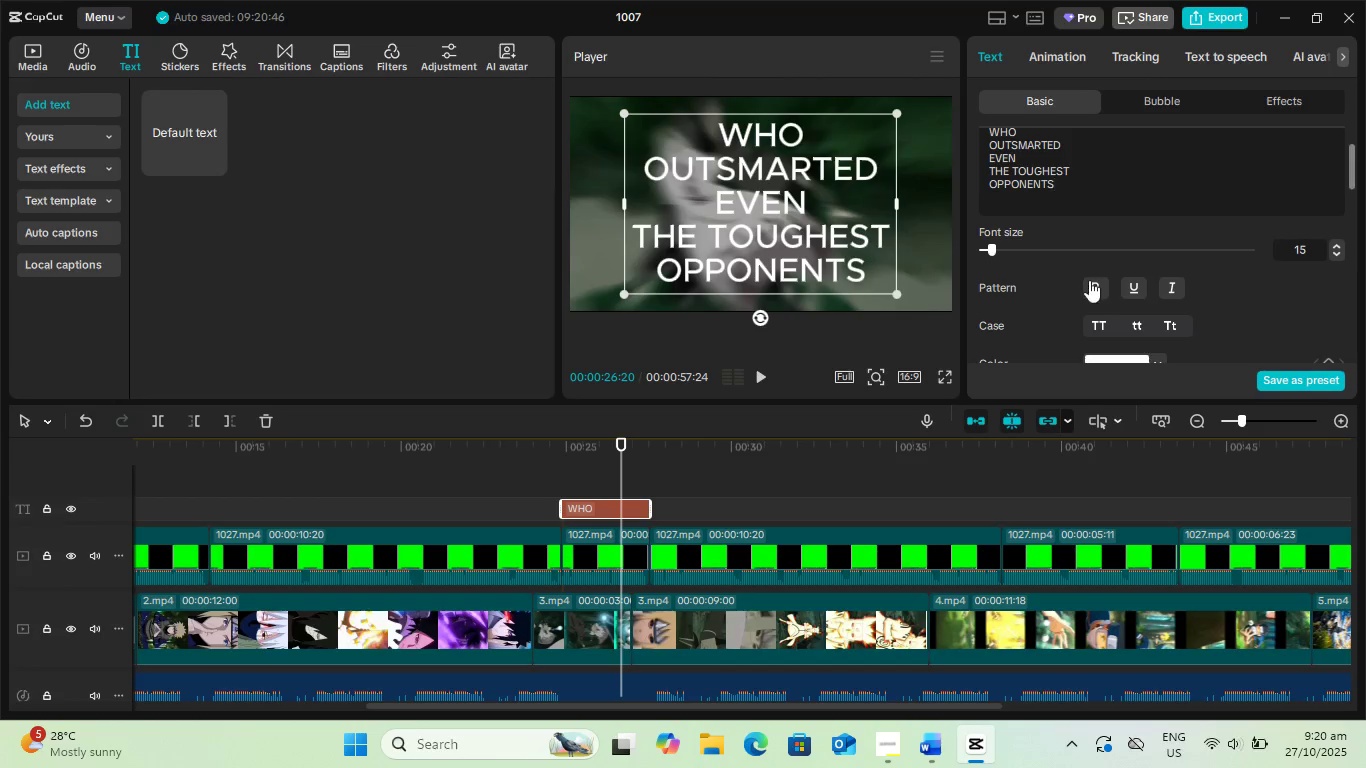 
double_click([1100, 291])
 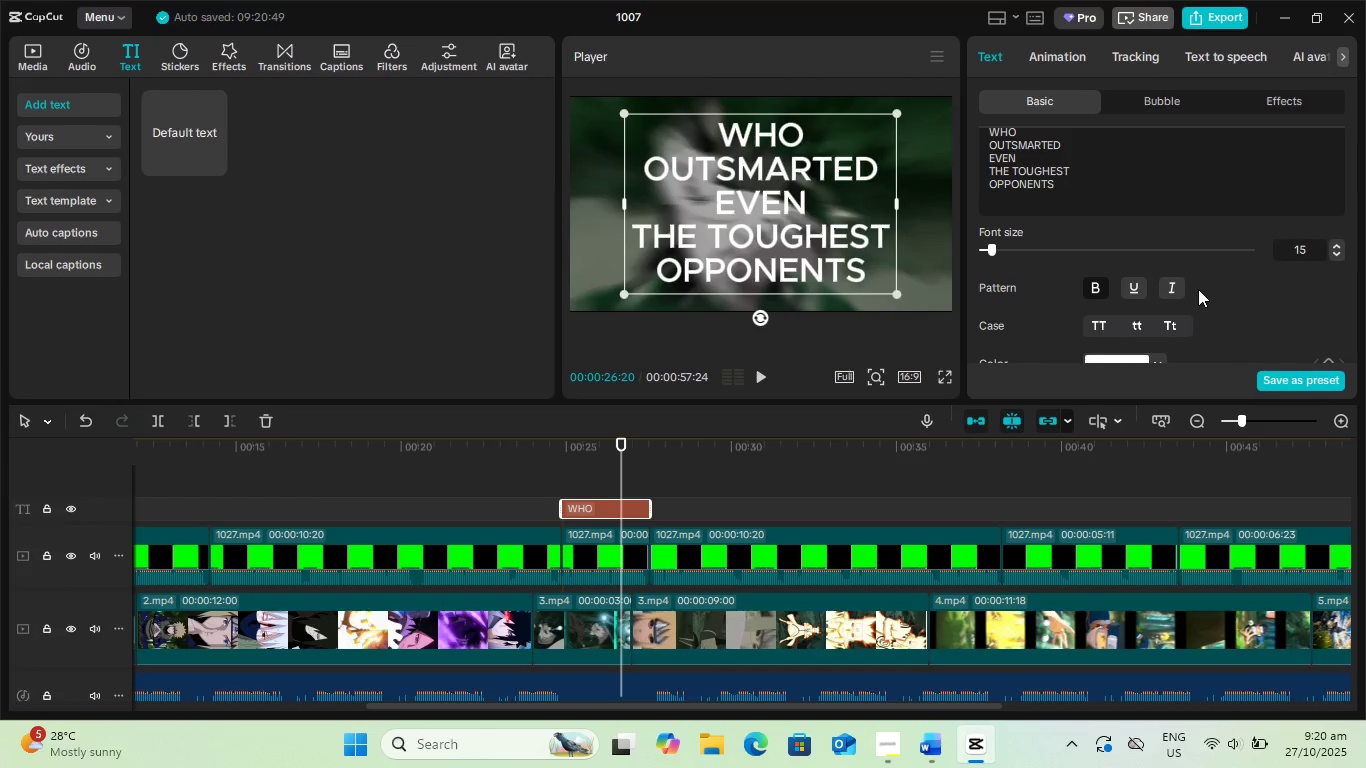 
scroll: coordinate [1151, 301], scroll_direction: down, amount: 2.0
 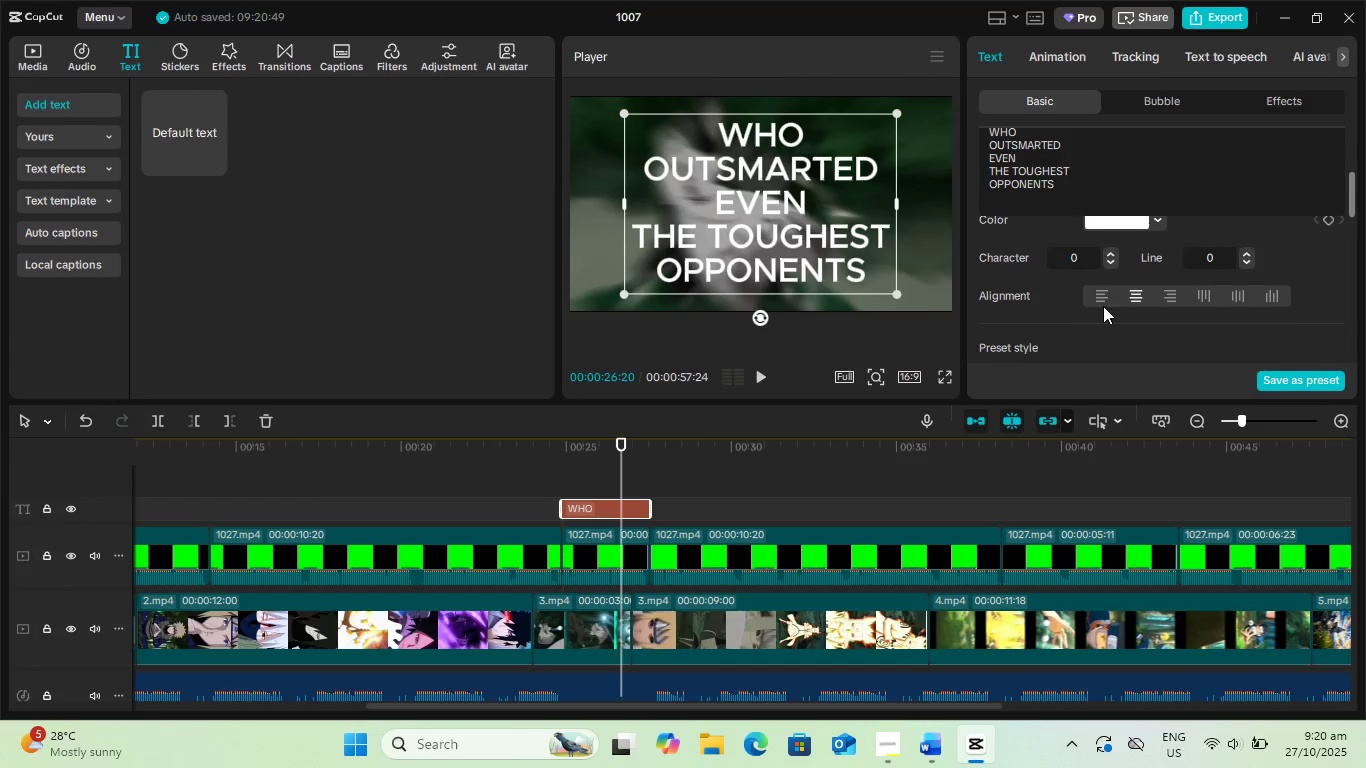 
left_click([1103, 306])
 